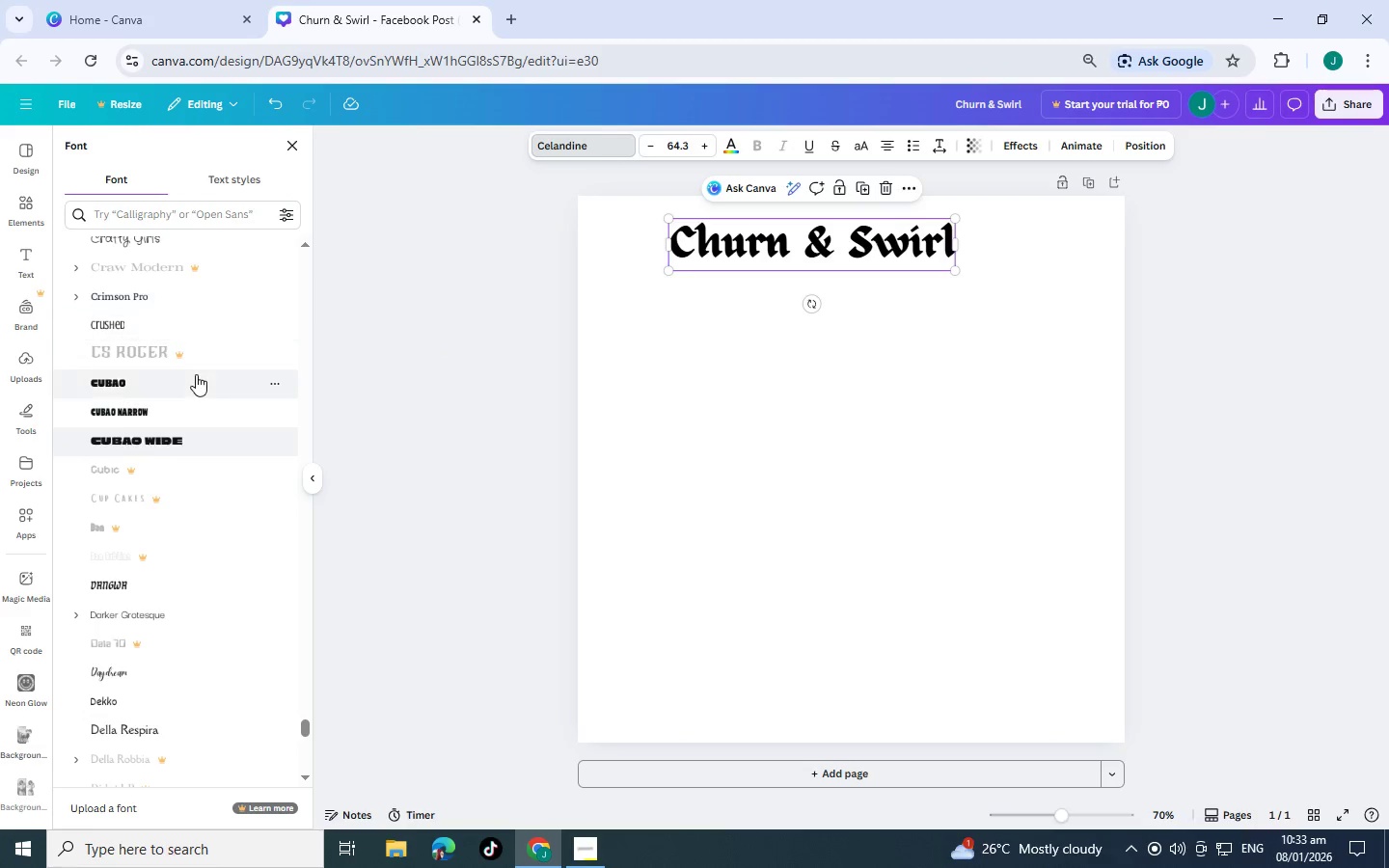 
wait(5.63)
 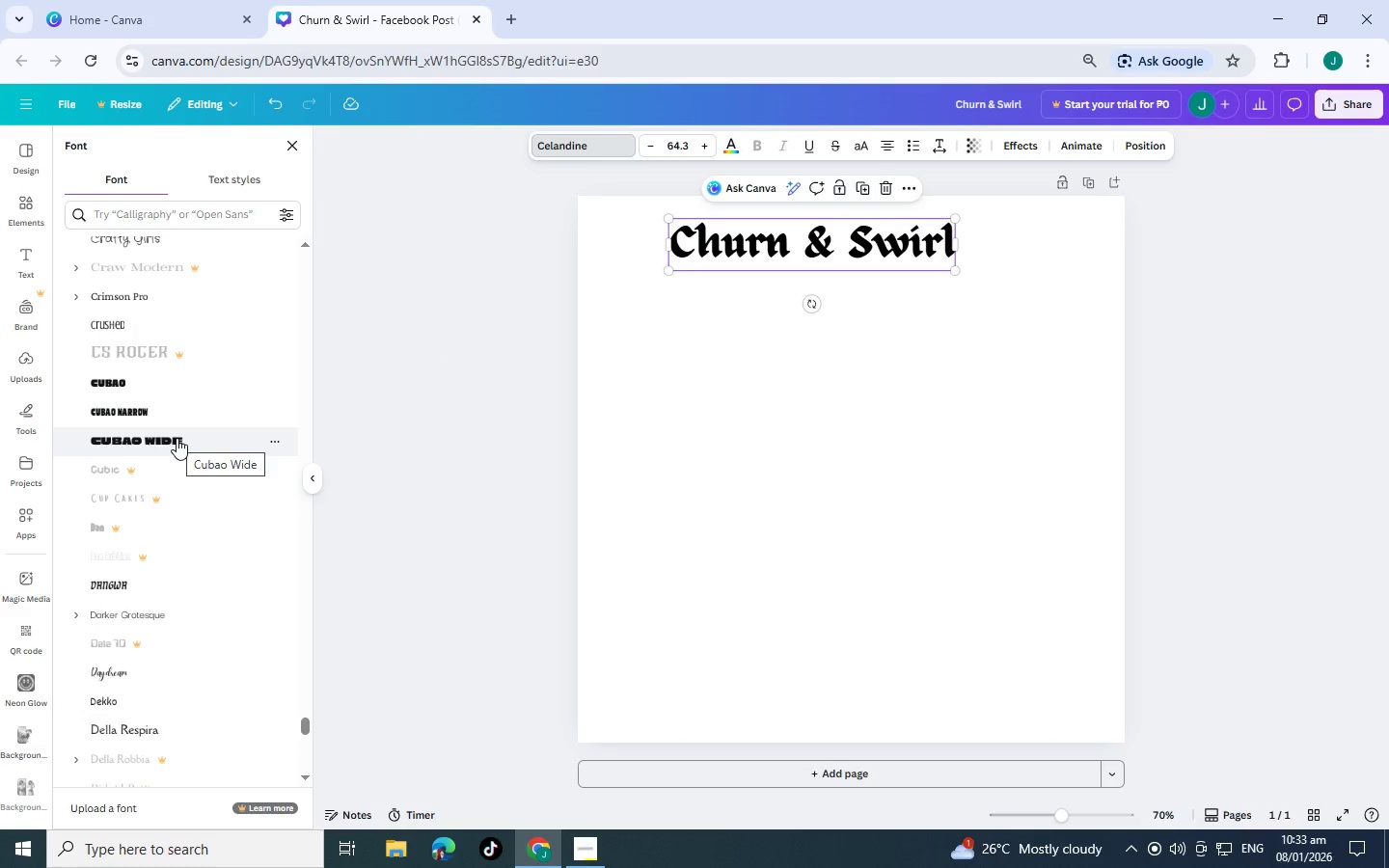 
left_click([557, 148])
 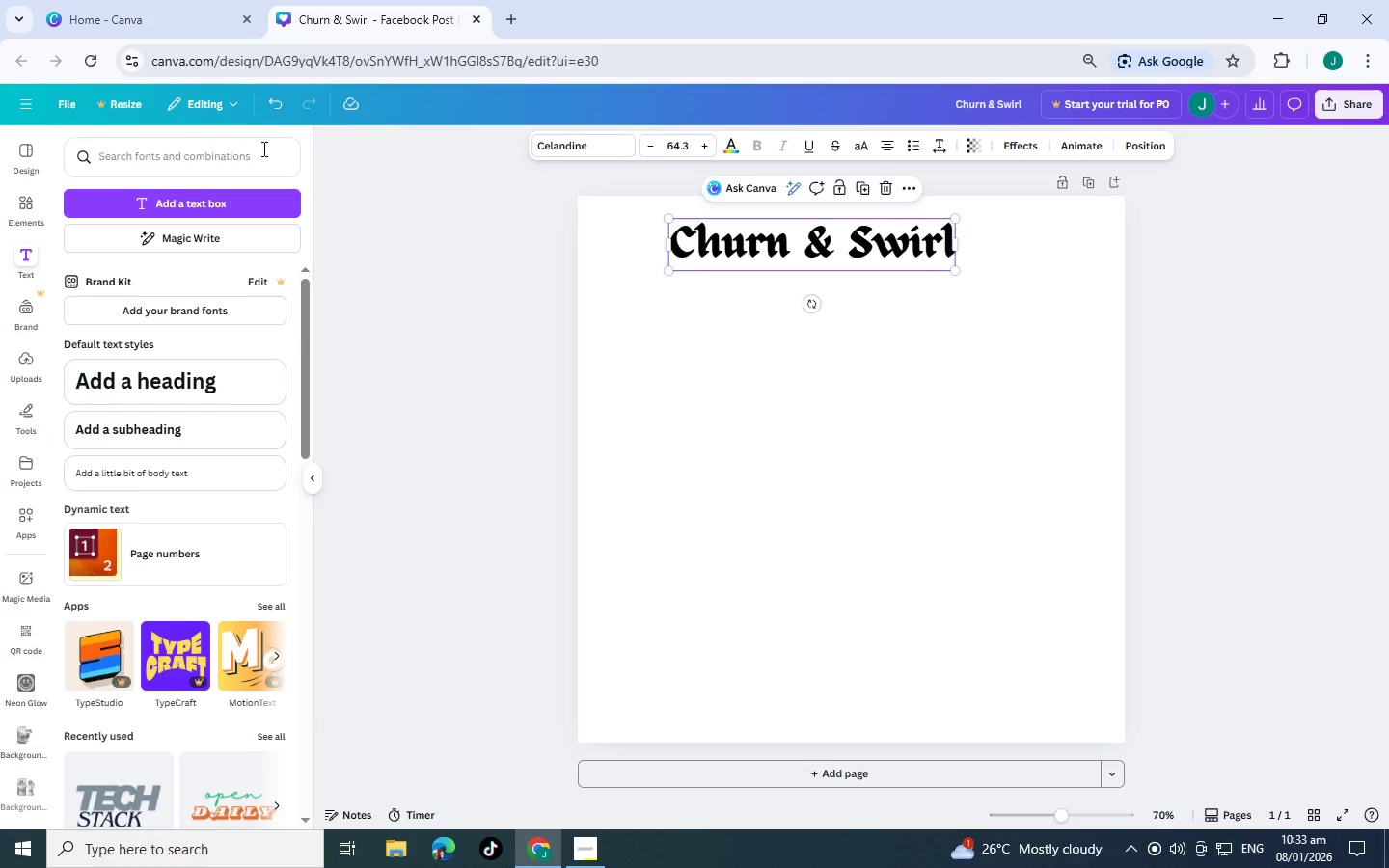 
left_click([587, 140])
 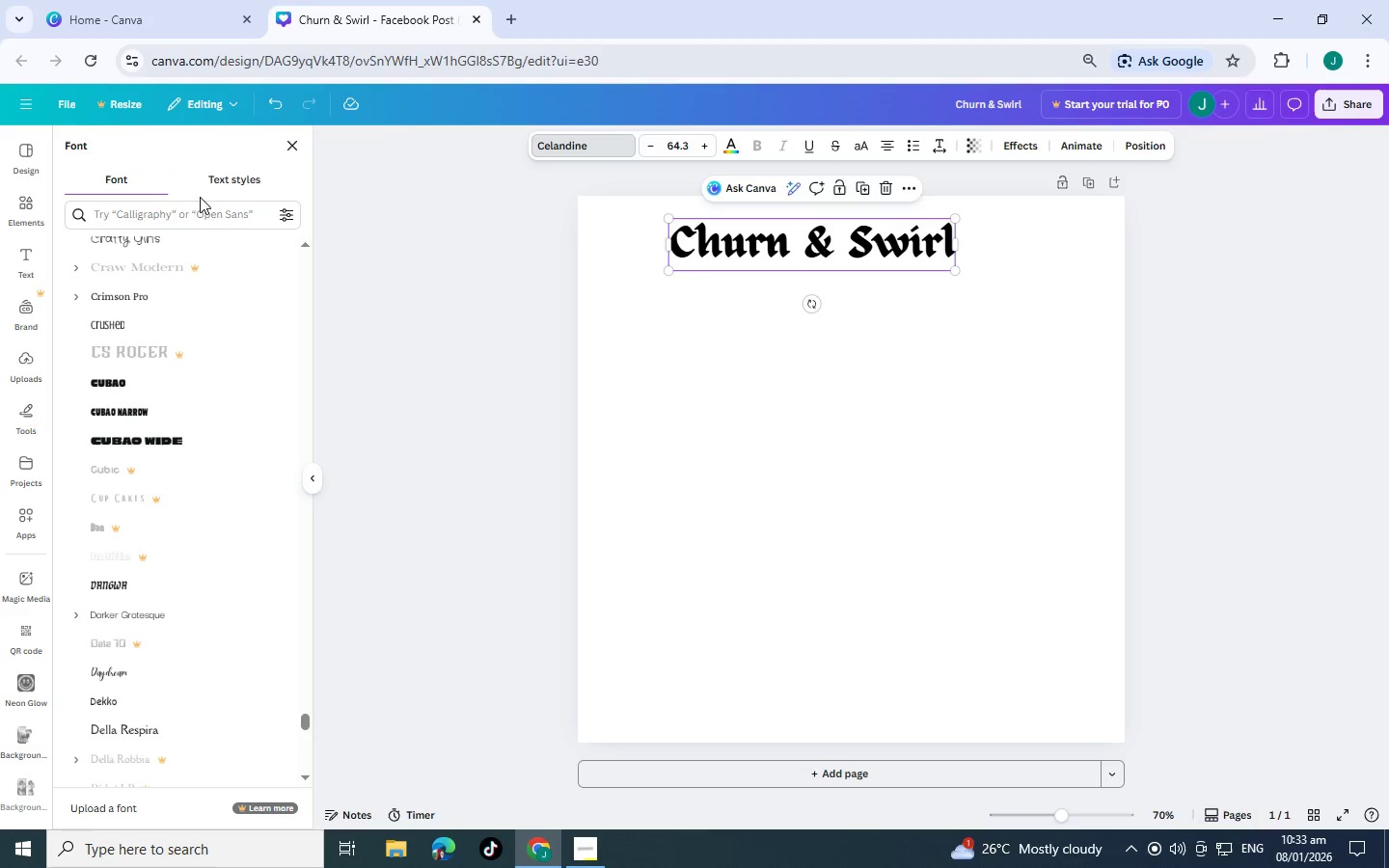 
left_click([204, 202])
 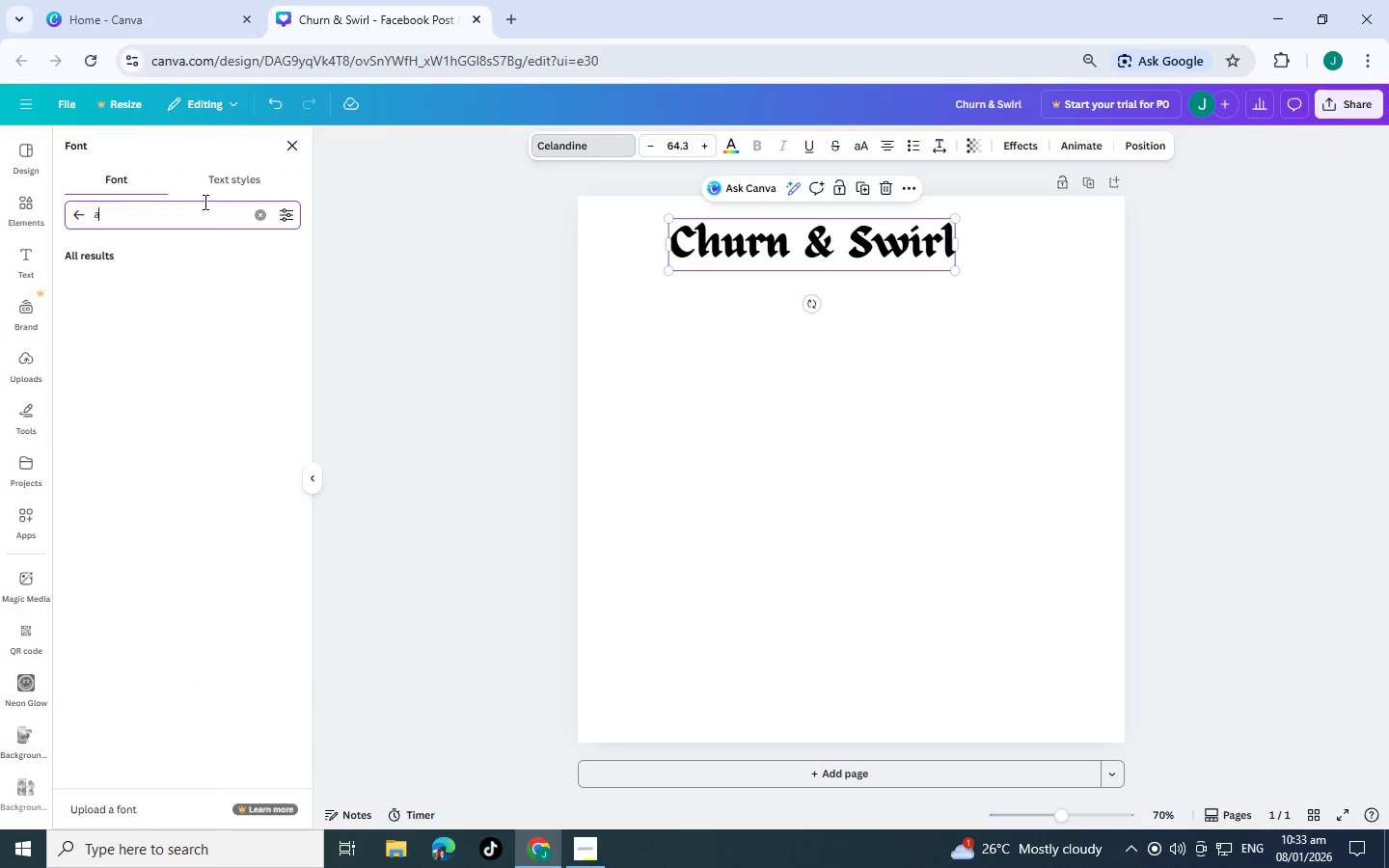 
type(allura)
 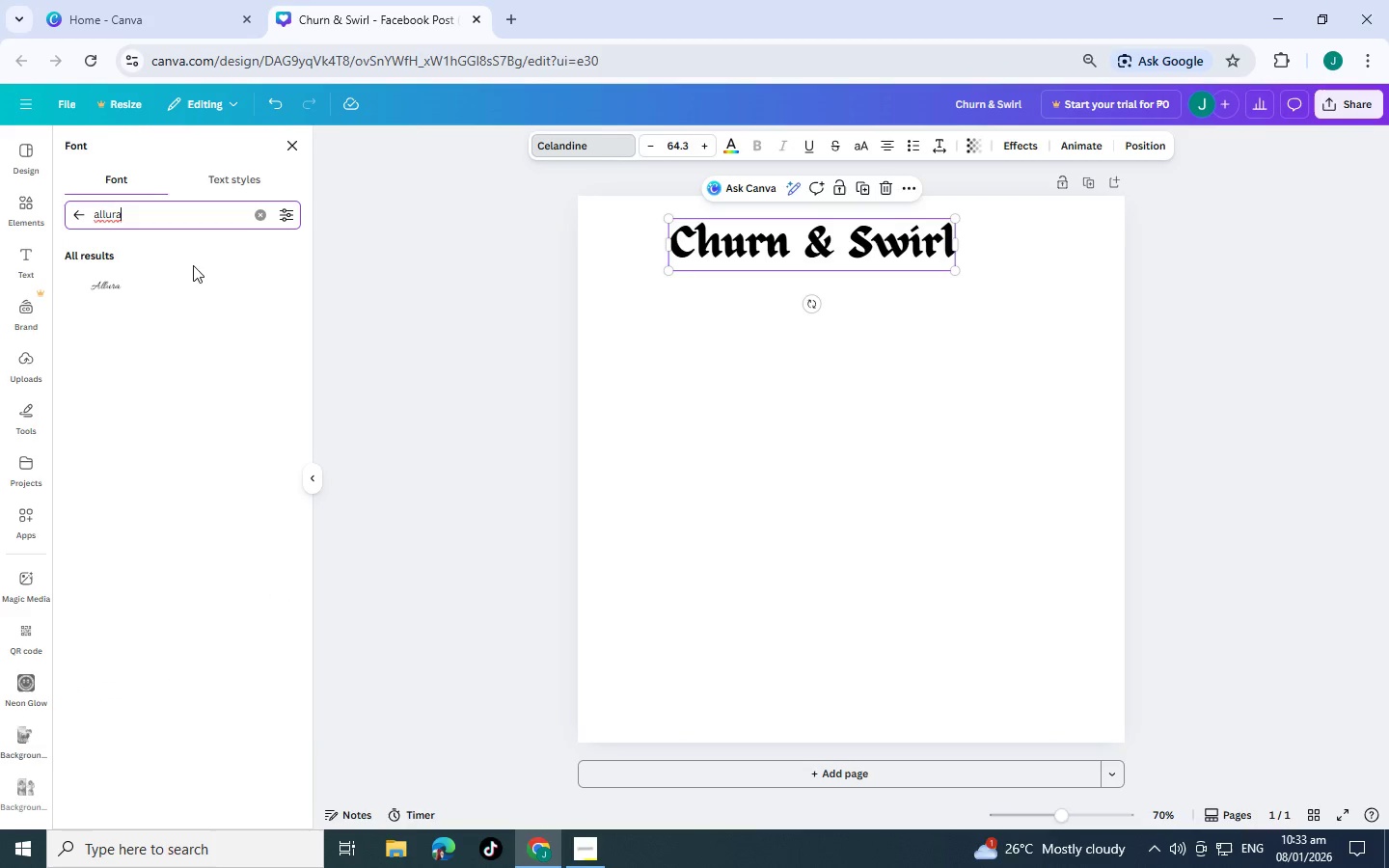 
left_click([178, 291])
 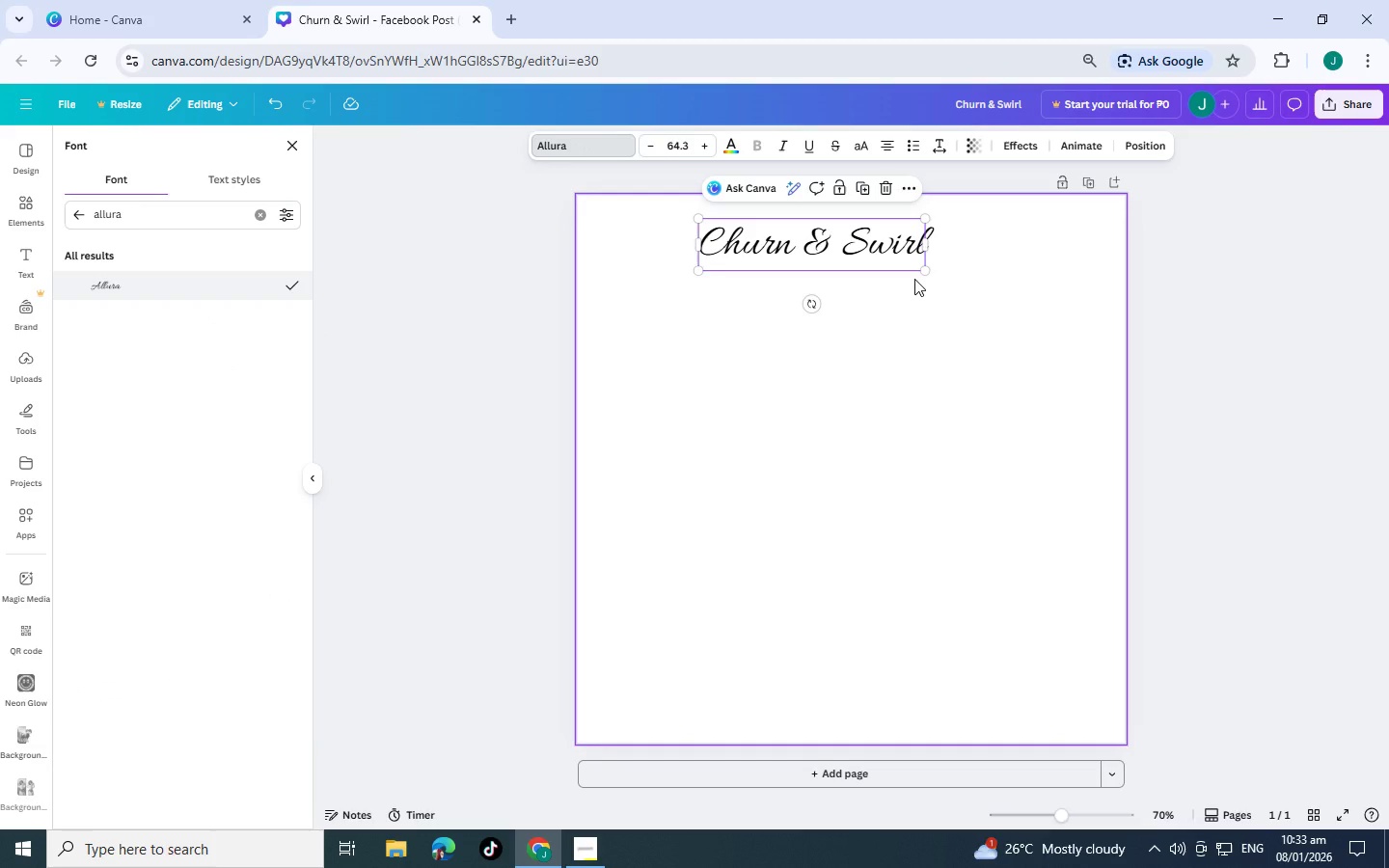 
left_click_drag(start_coordinate=[922, 269], to_coordinate=[961, 284])
 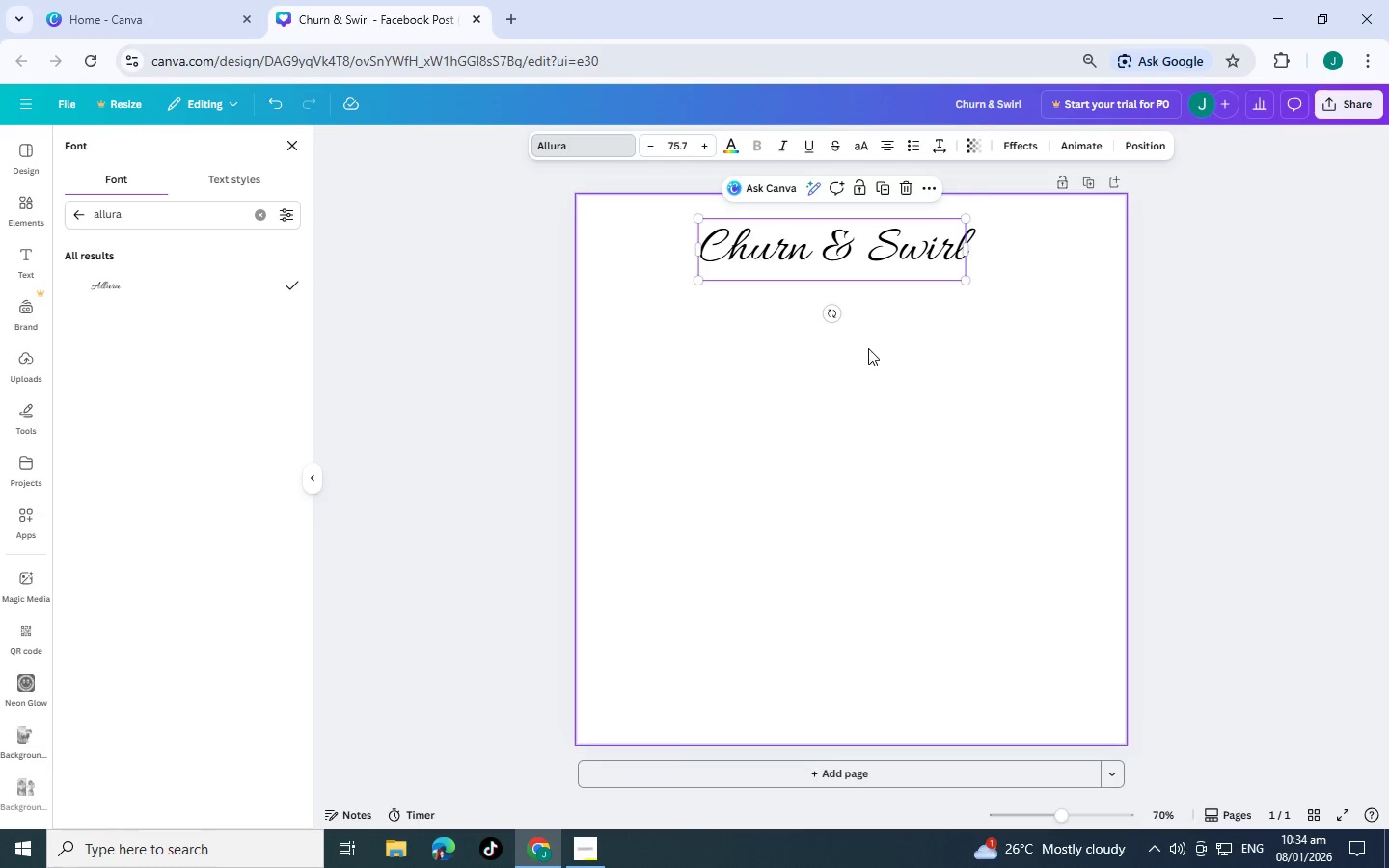 
left_click([868, 348])
 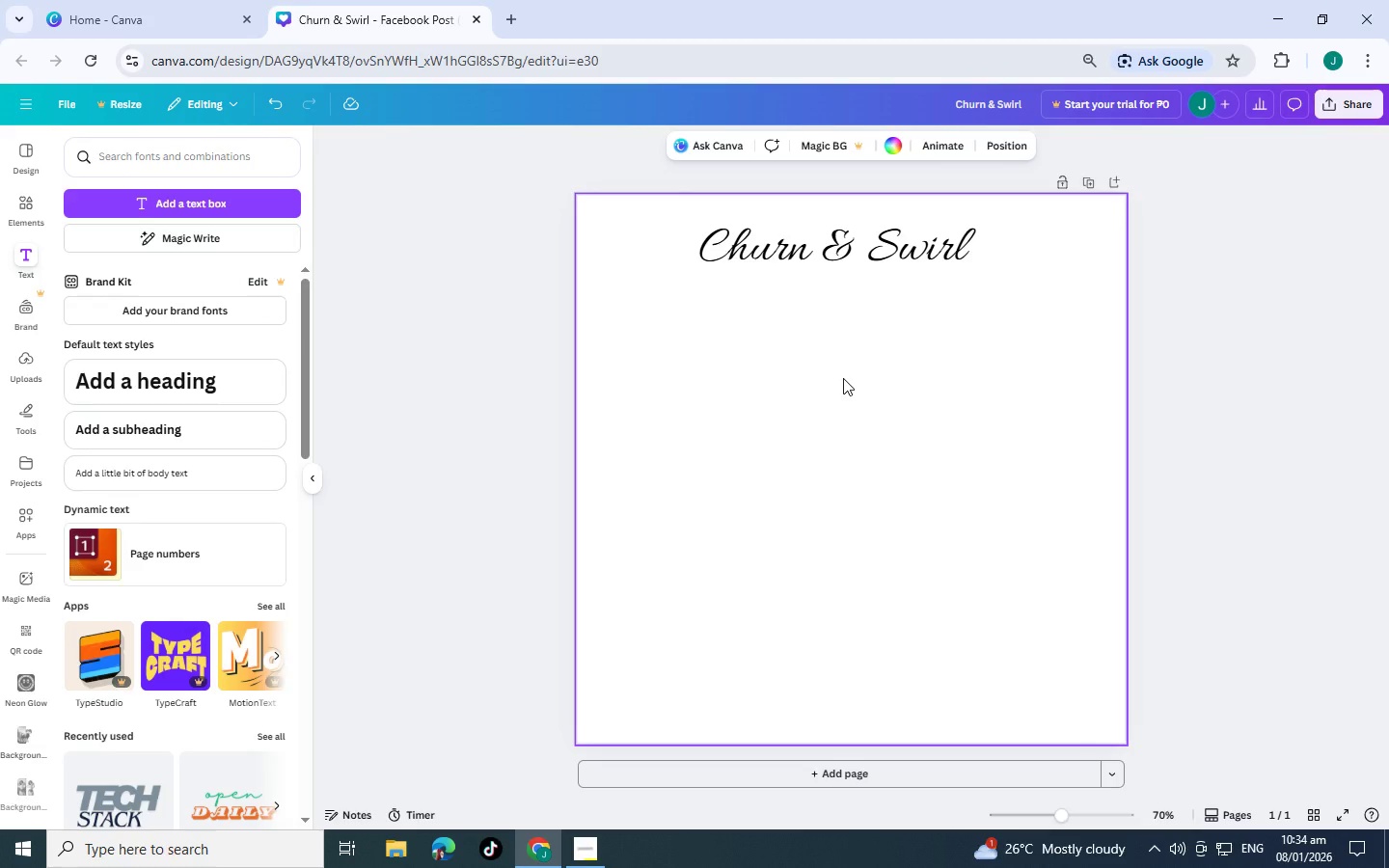 
wait(9.55)
 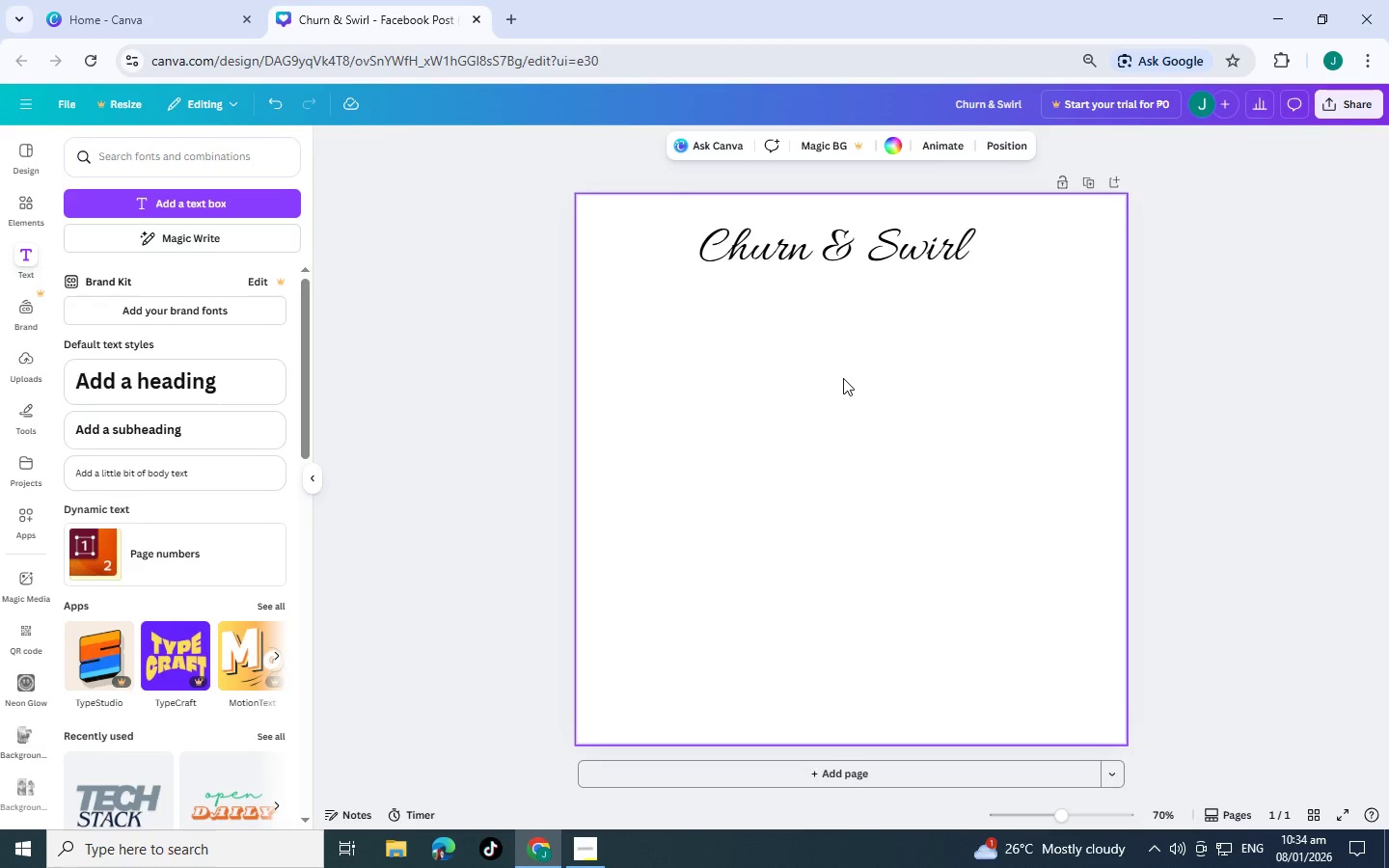 
left_click([784, 219])
 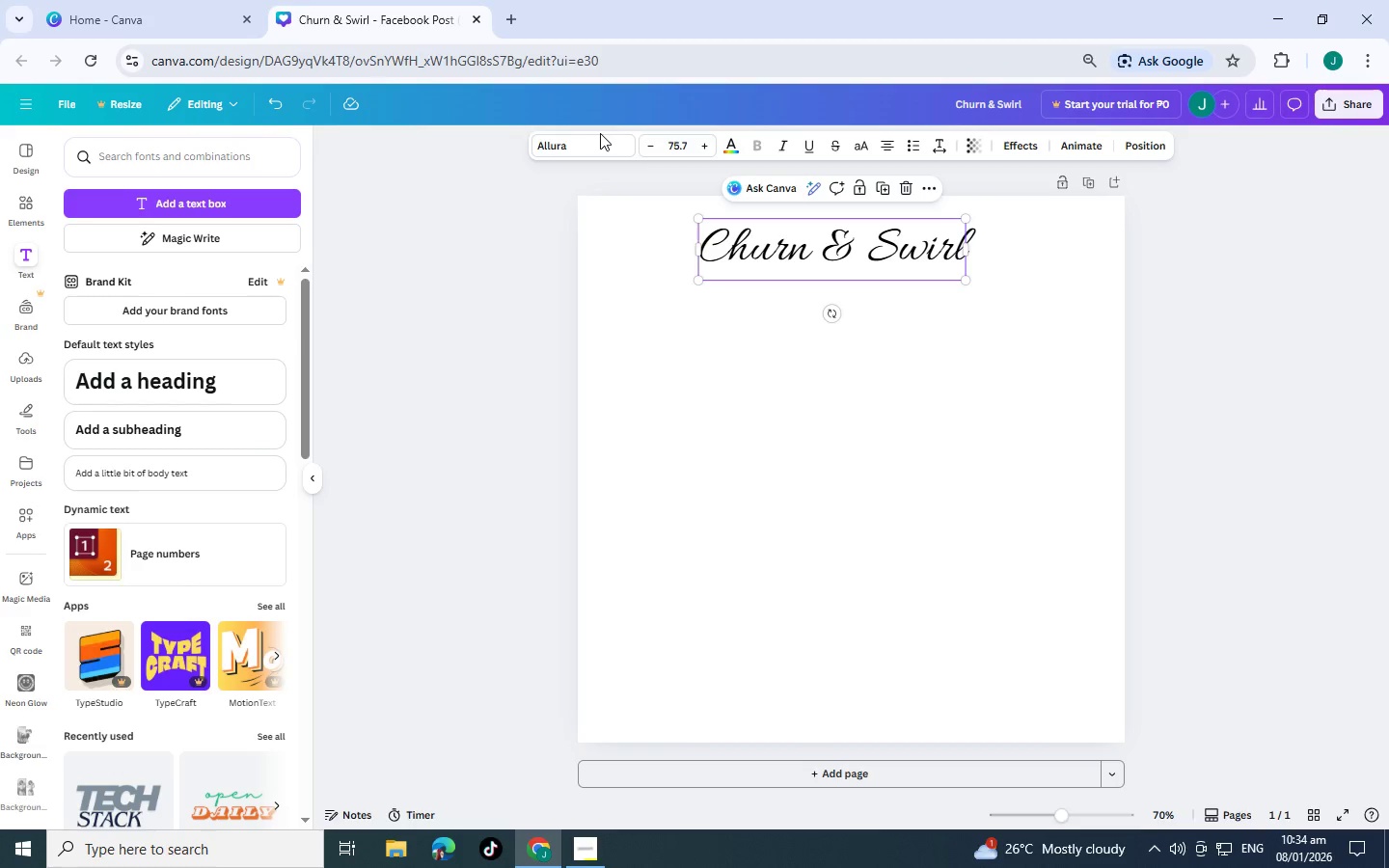 
double_click([613, 147])
 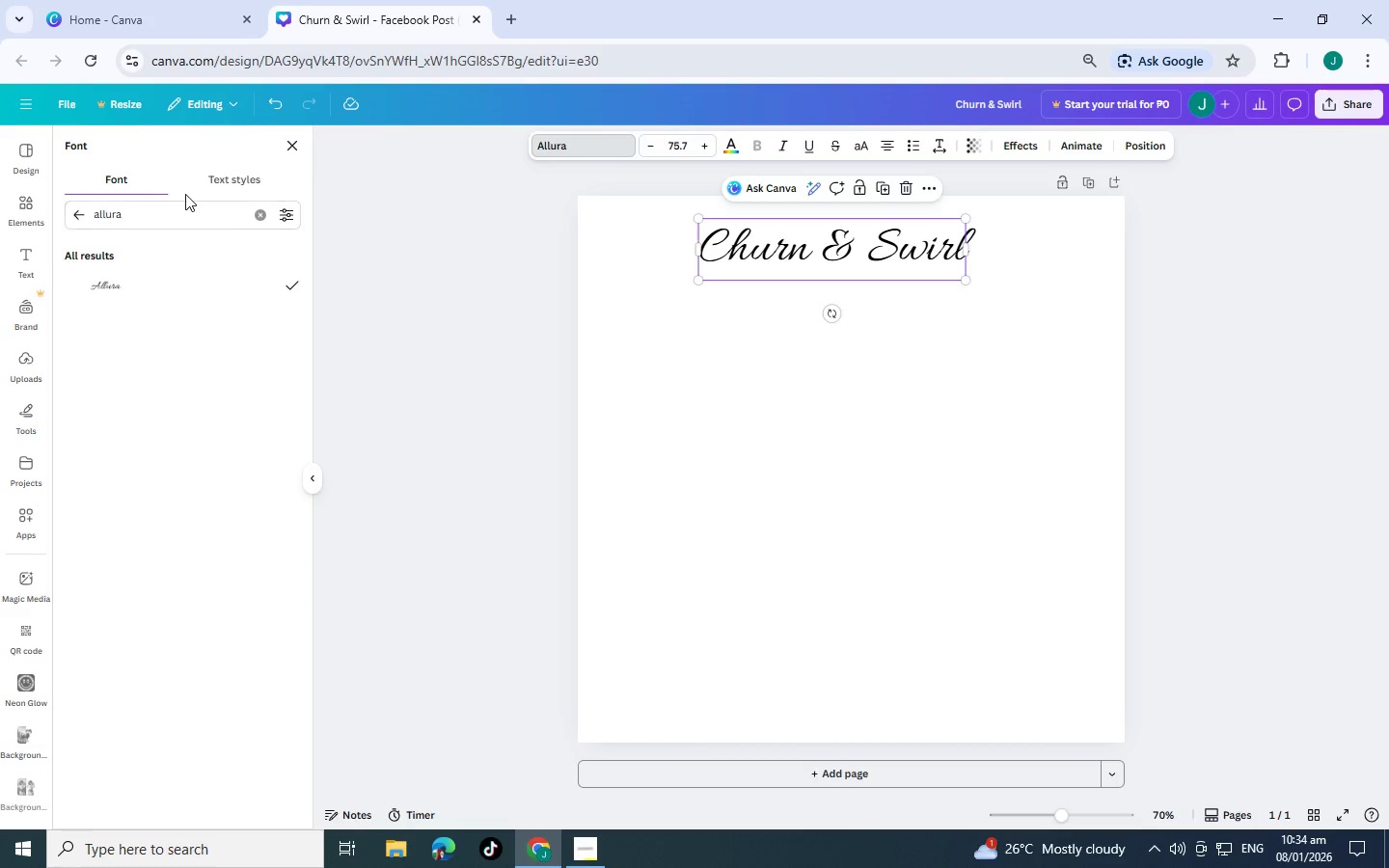 
left_click_drag(start_coordinate=[187, 203], to_coordinate=[0, 190])
 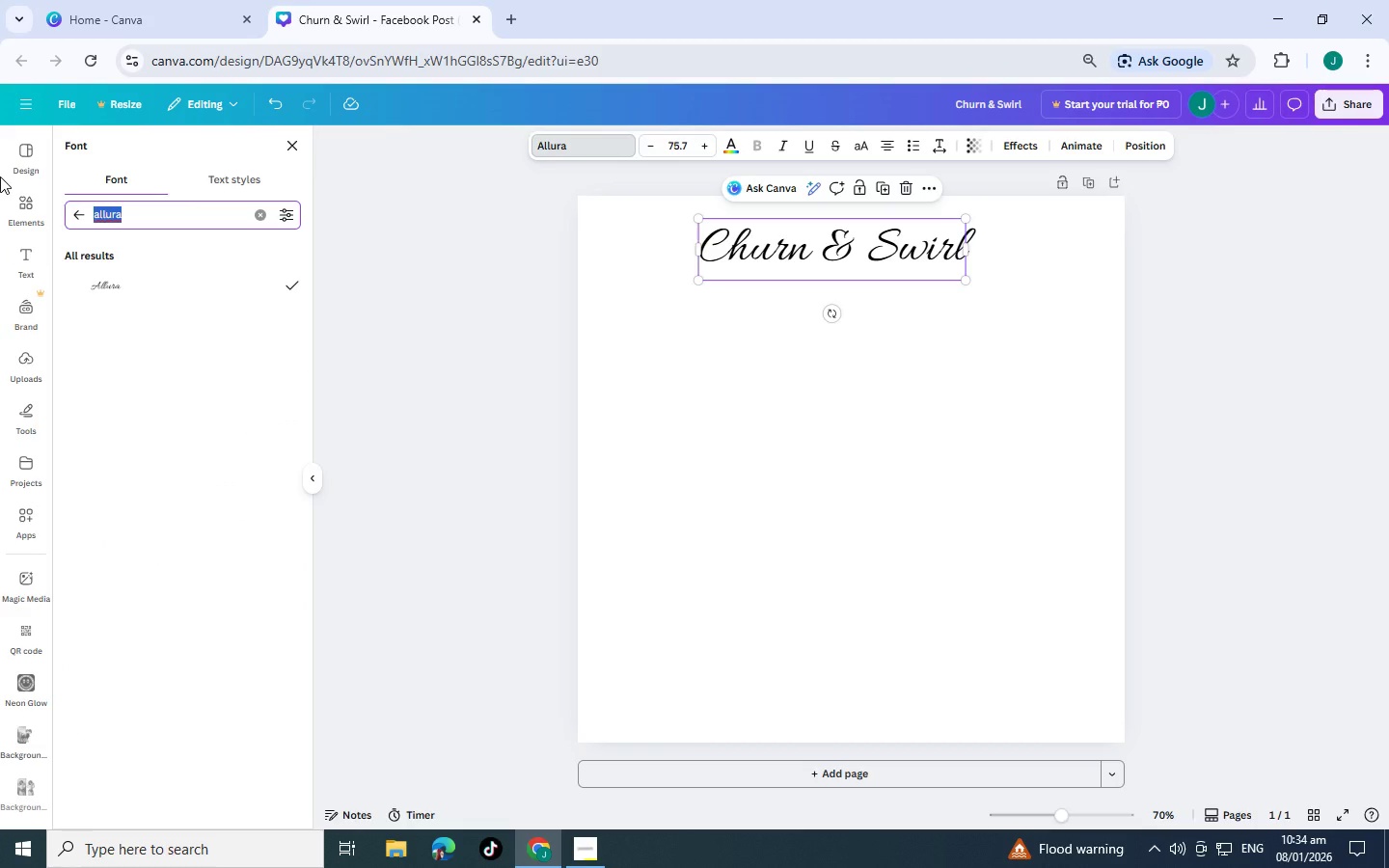 
type(playfair script)
 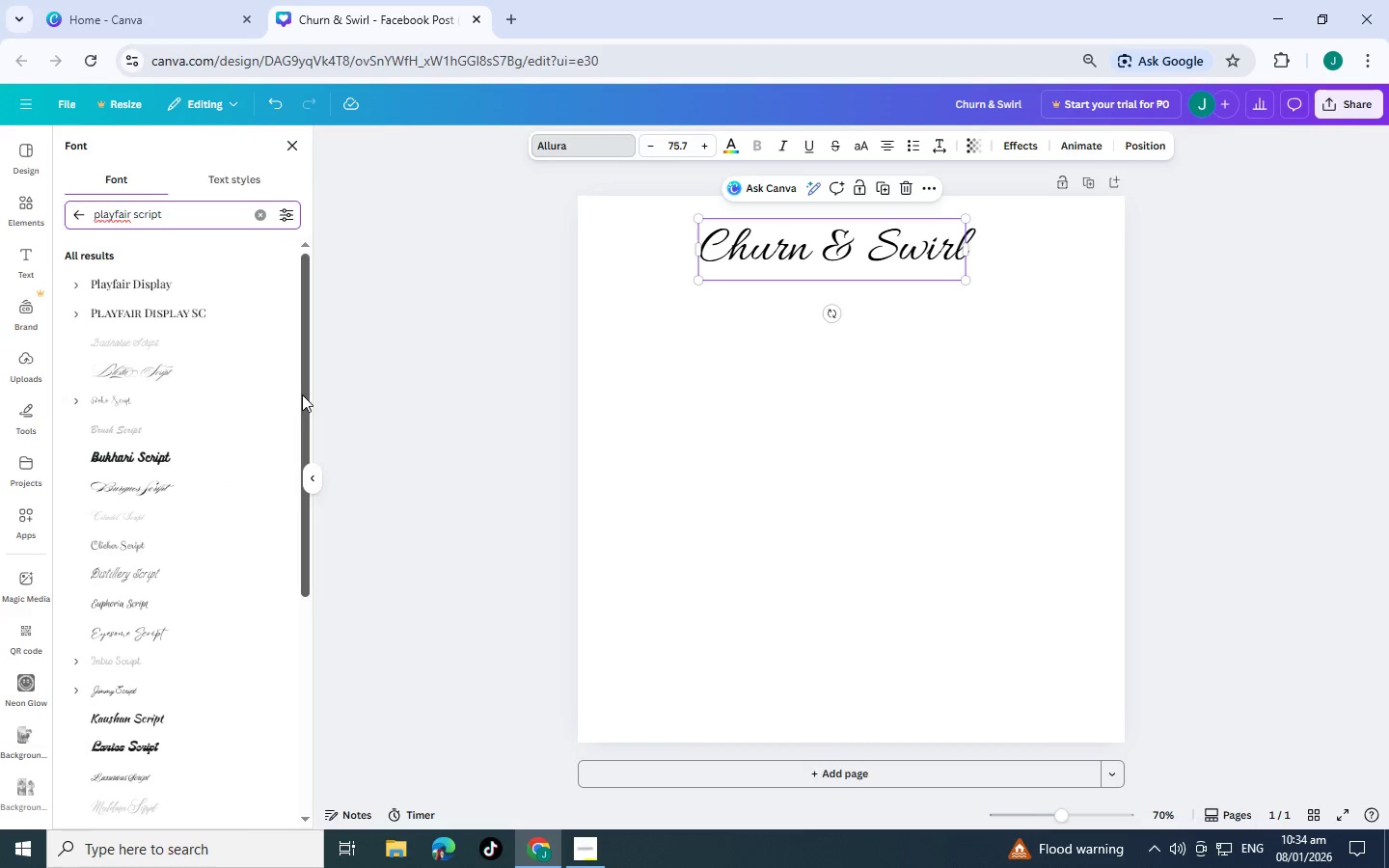 
left_click([179, 456])
 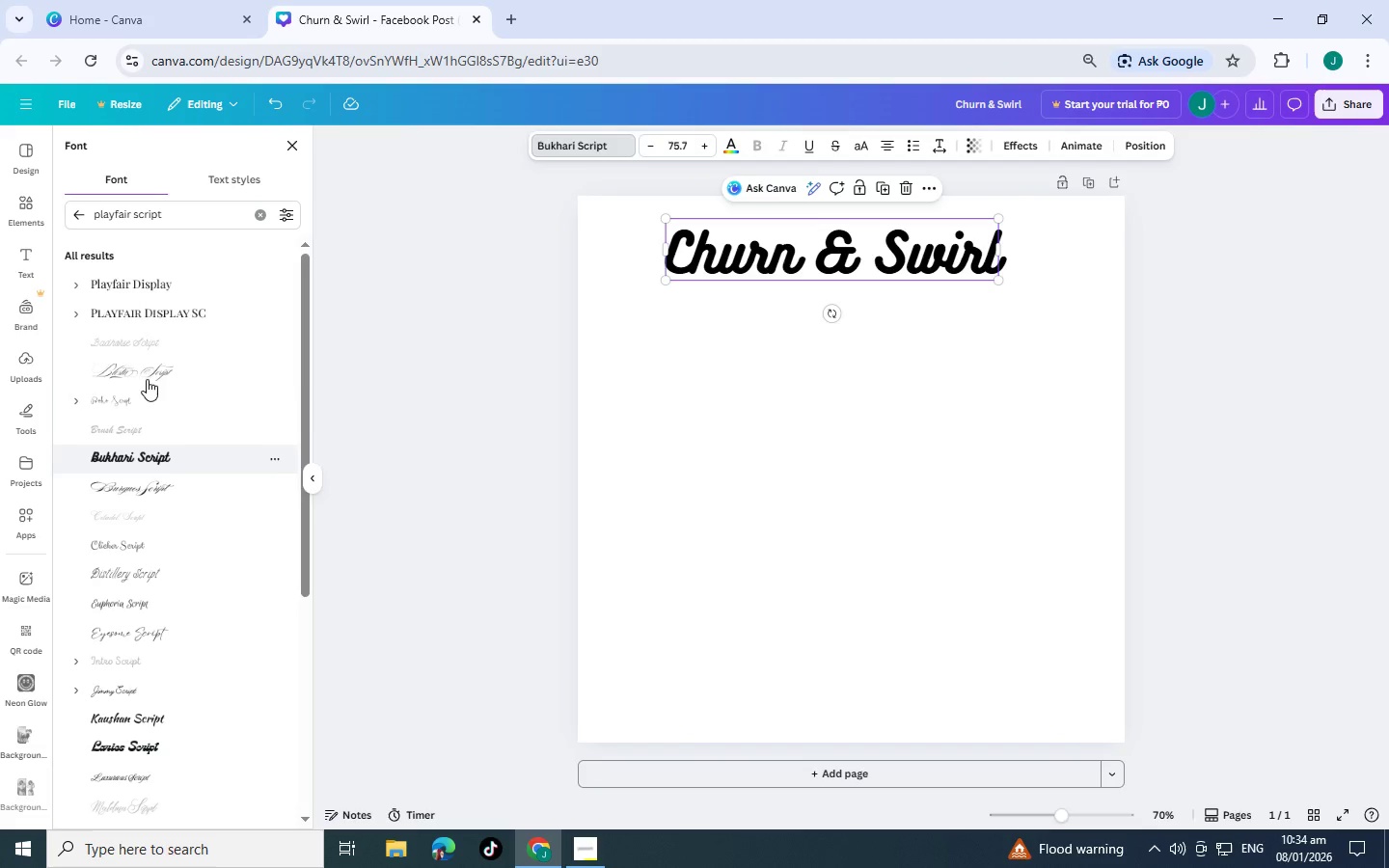 
wait(6.2)
 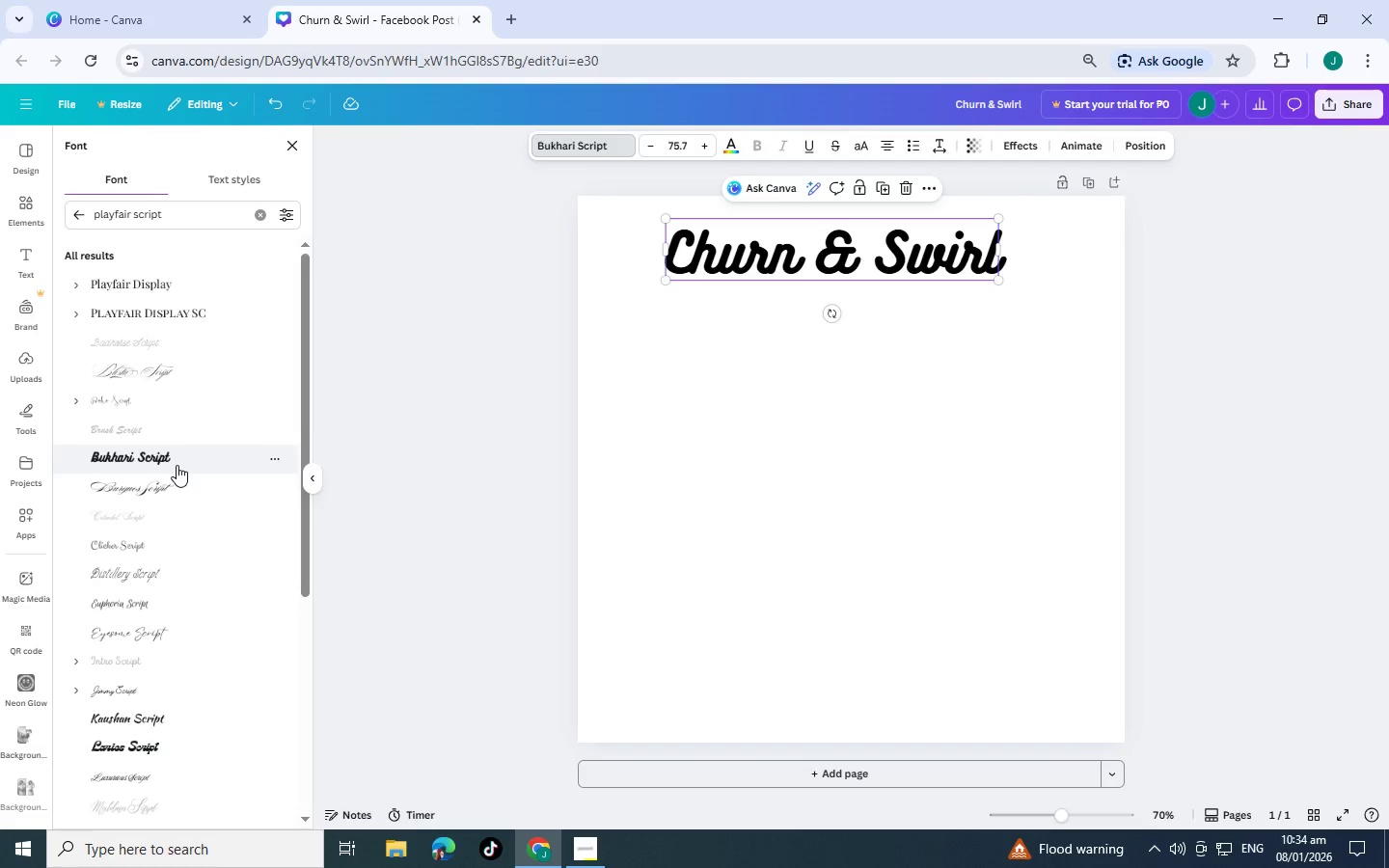 
left_click_drag(start_coordinate=[180, 219], to_coordinate=[0, 201])
 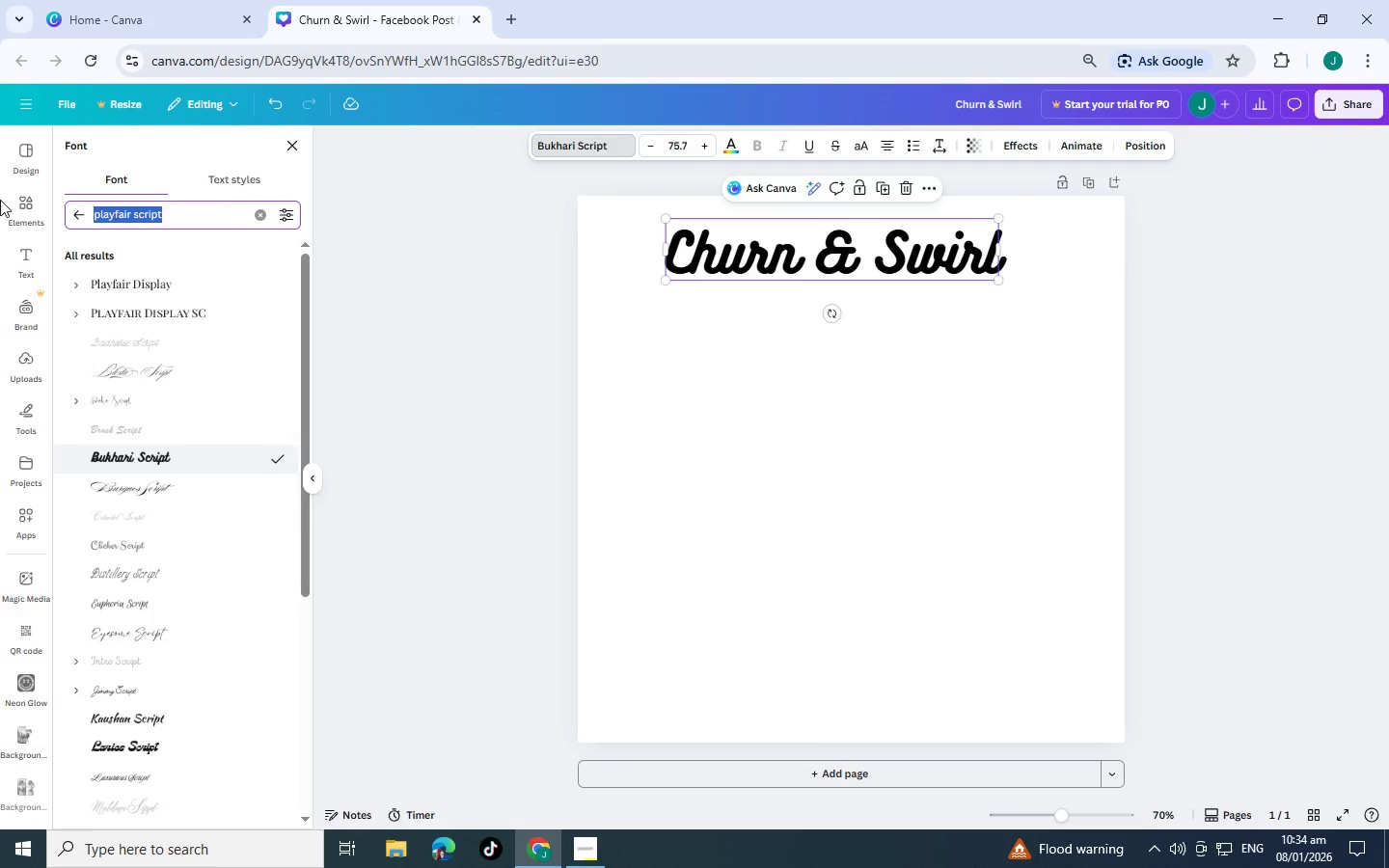 
type(pacifico)
 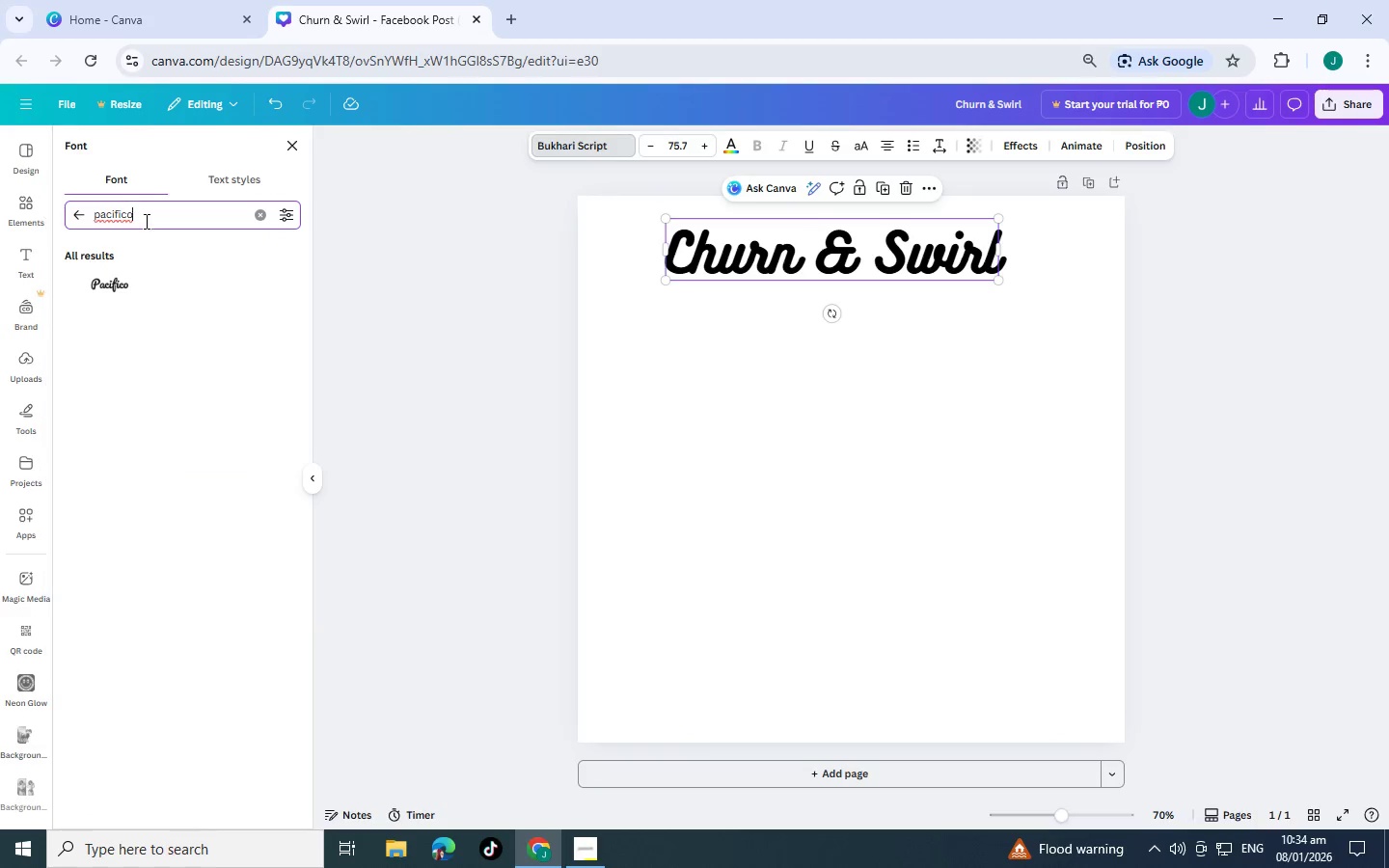 
left_click([163, 274])
 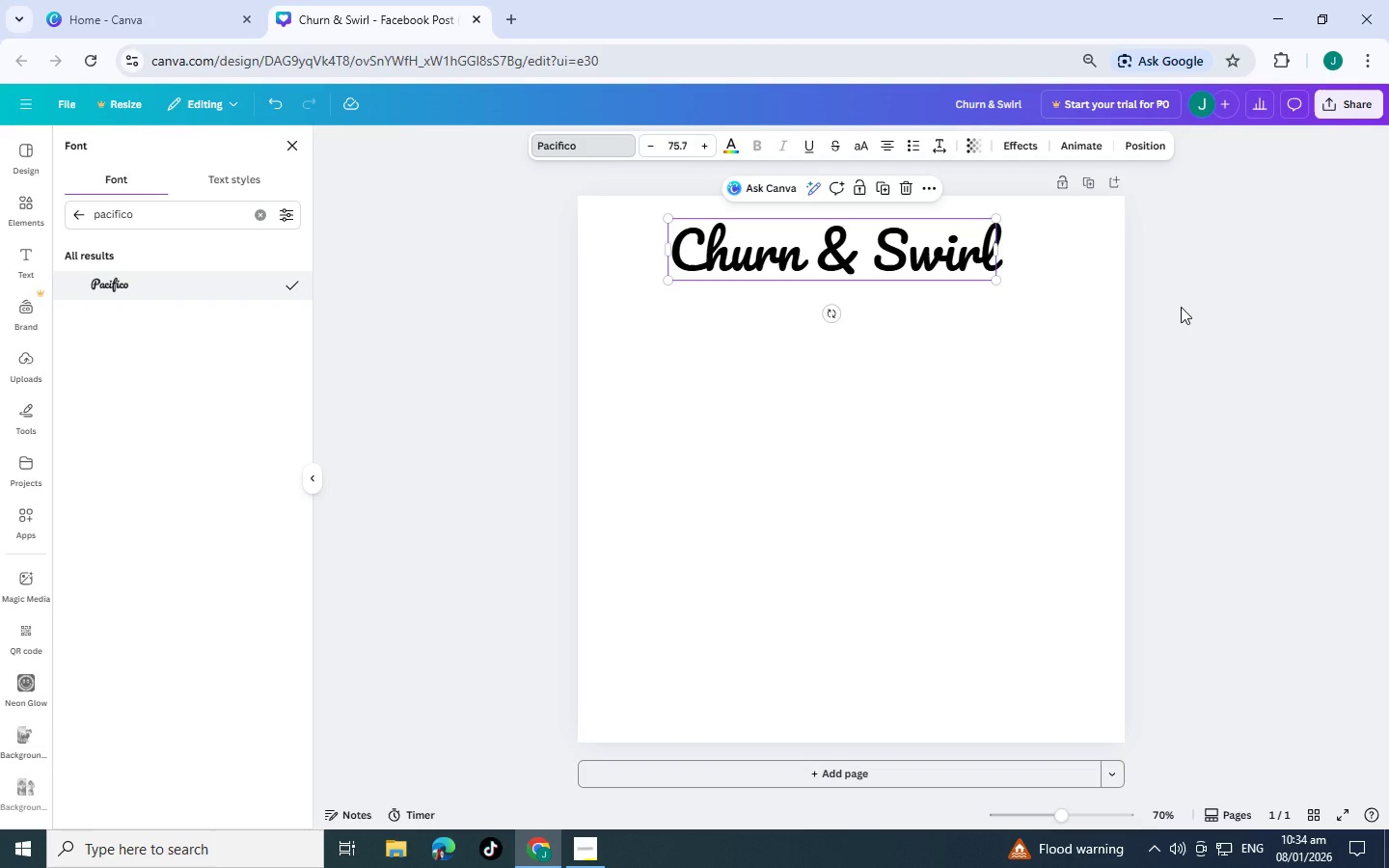 
wait(10.78)
 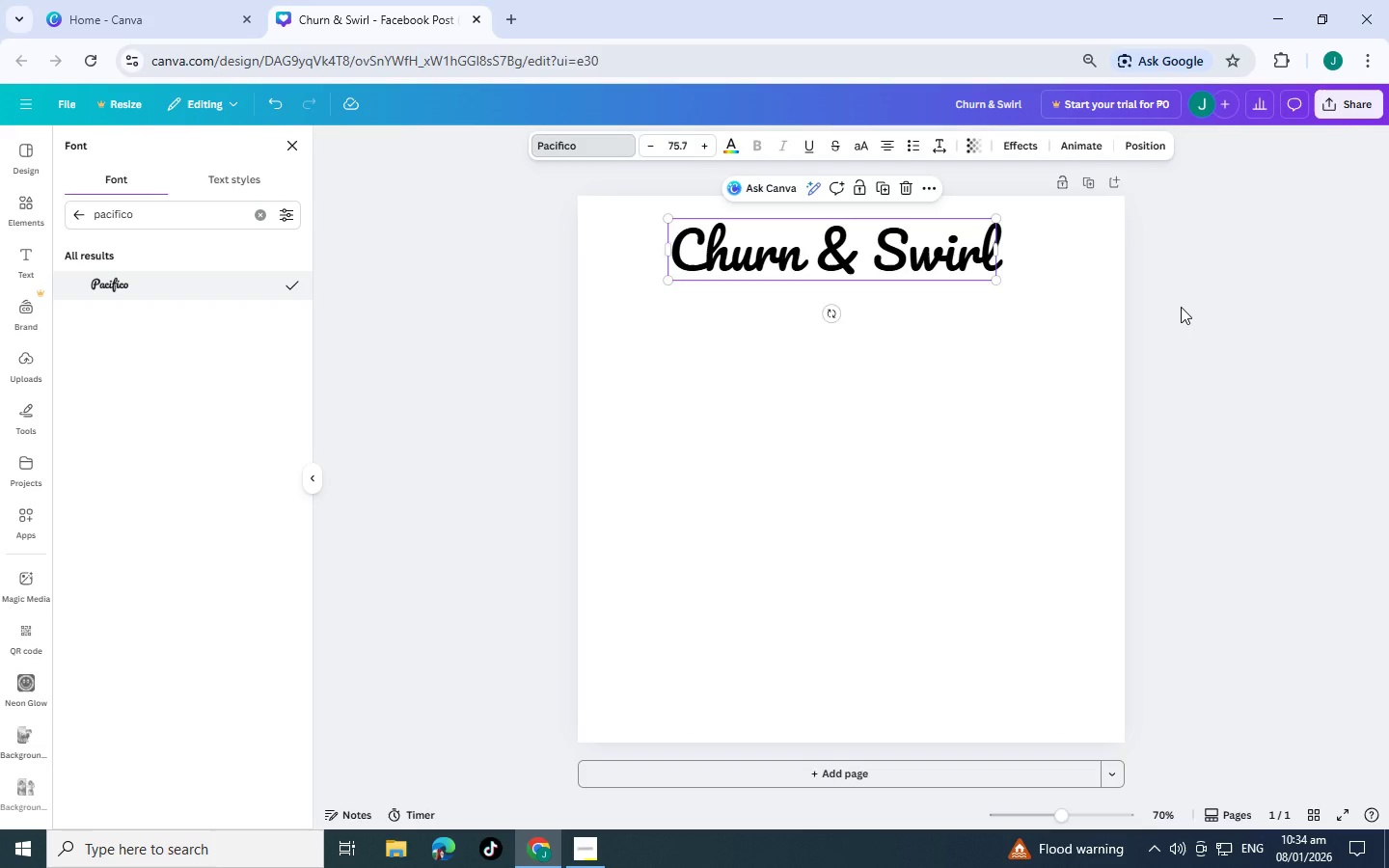 
left_click([936, 143])
 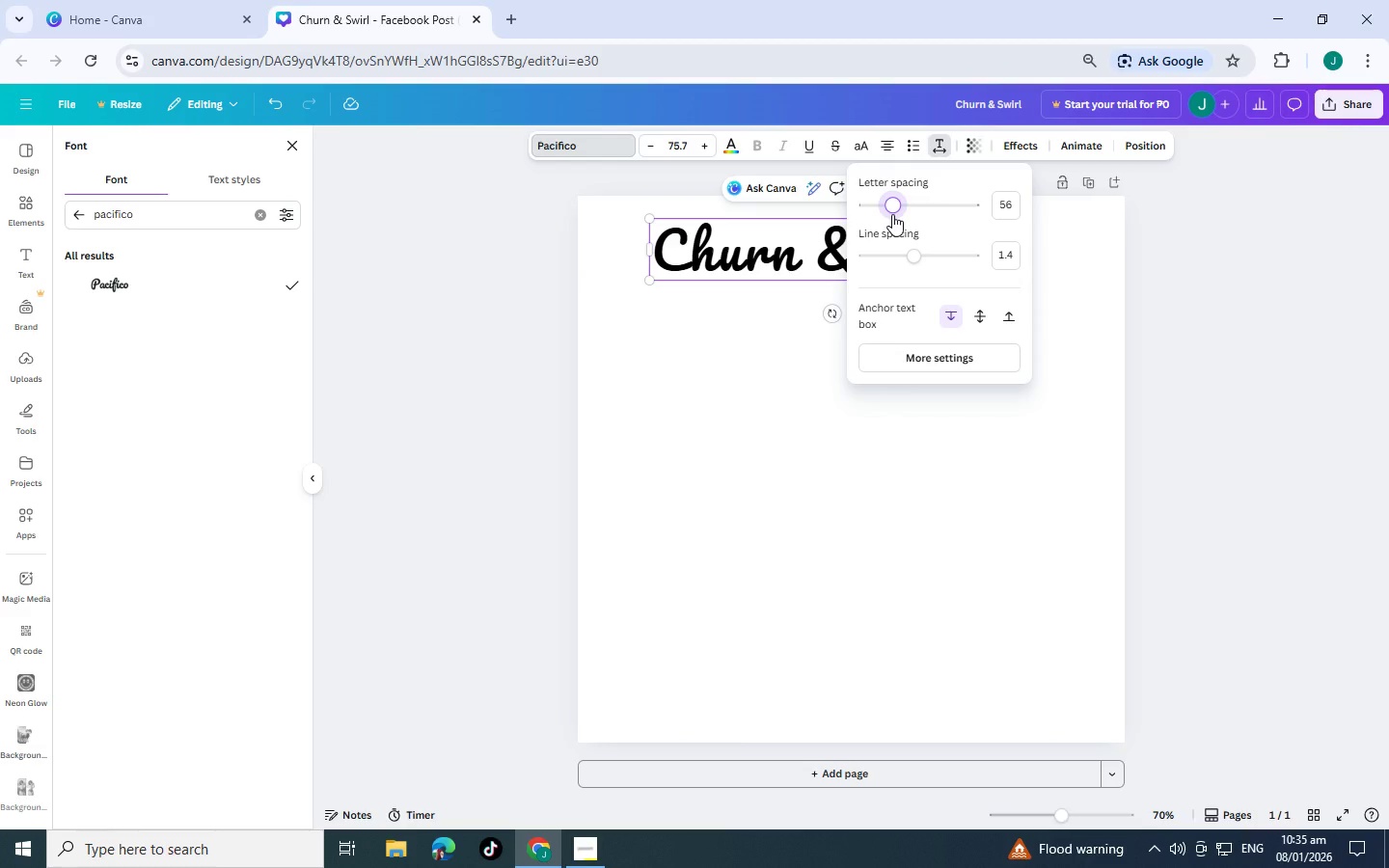 
wait(24.86)
 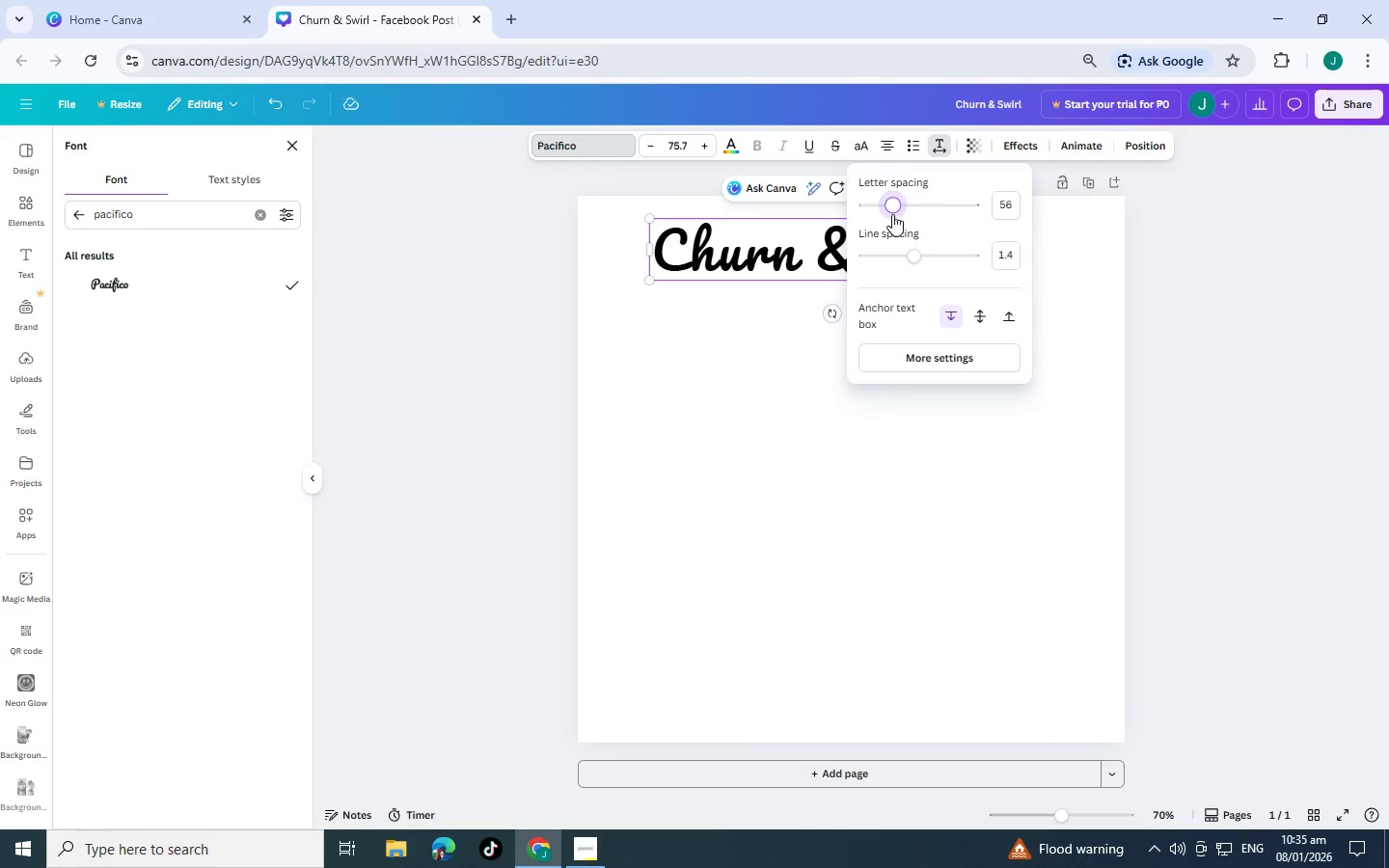 
left_click([1095, 221])
 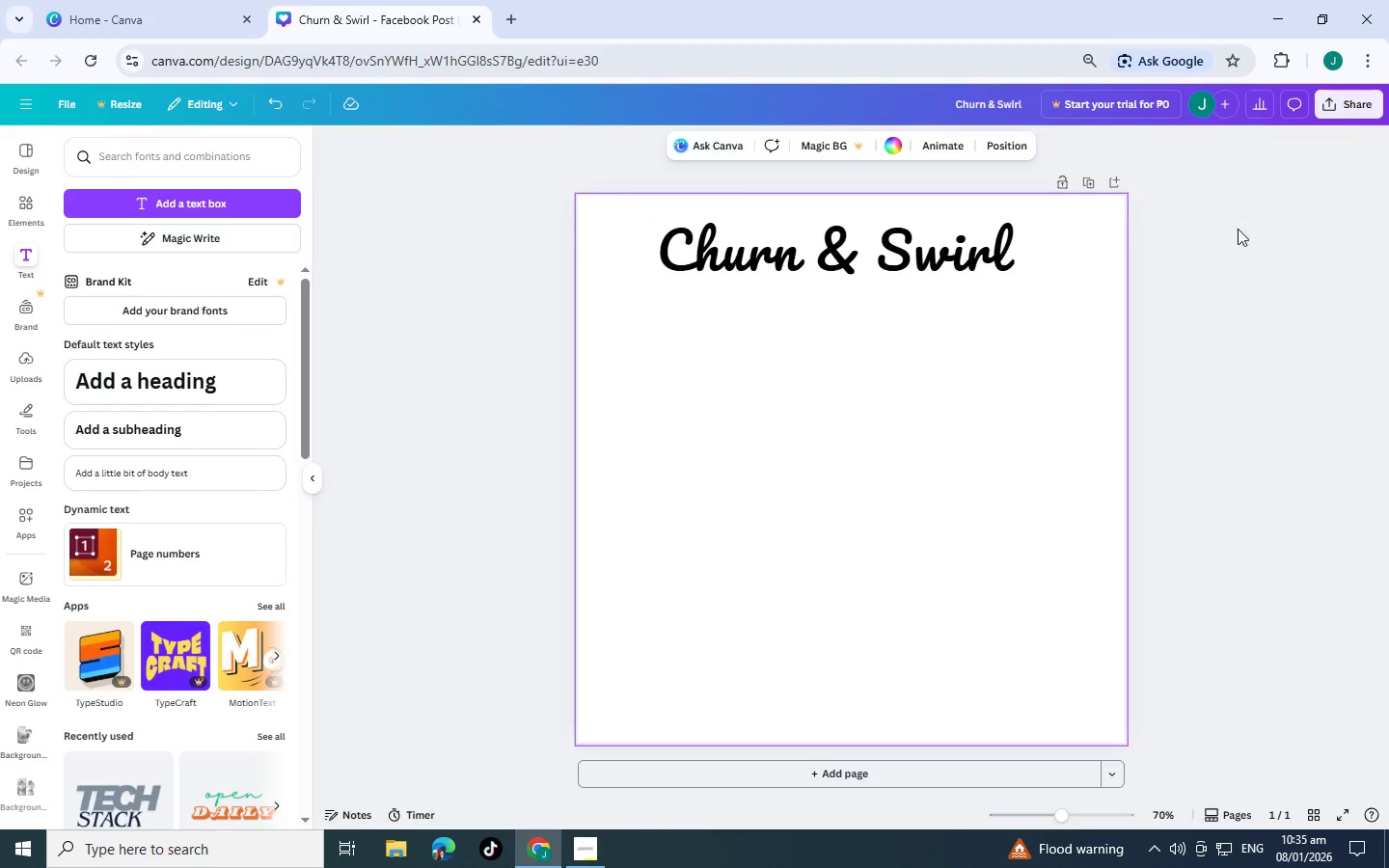 
left_click([1239, 229])
 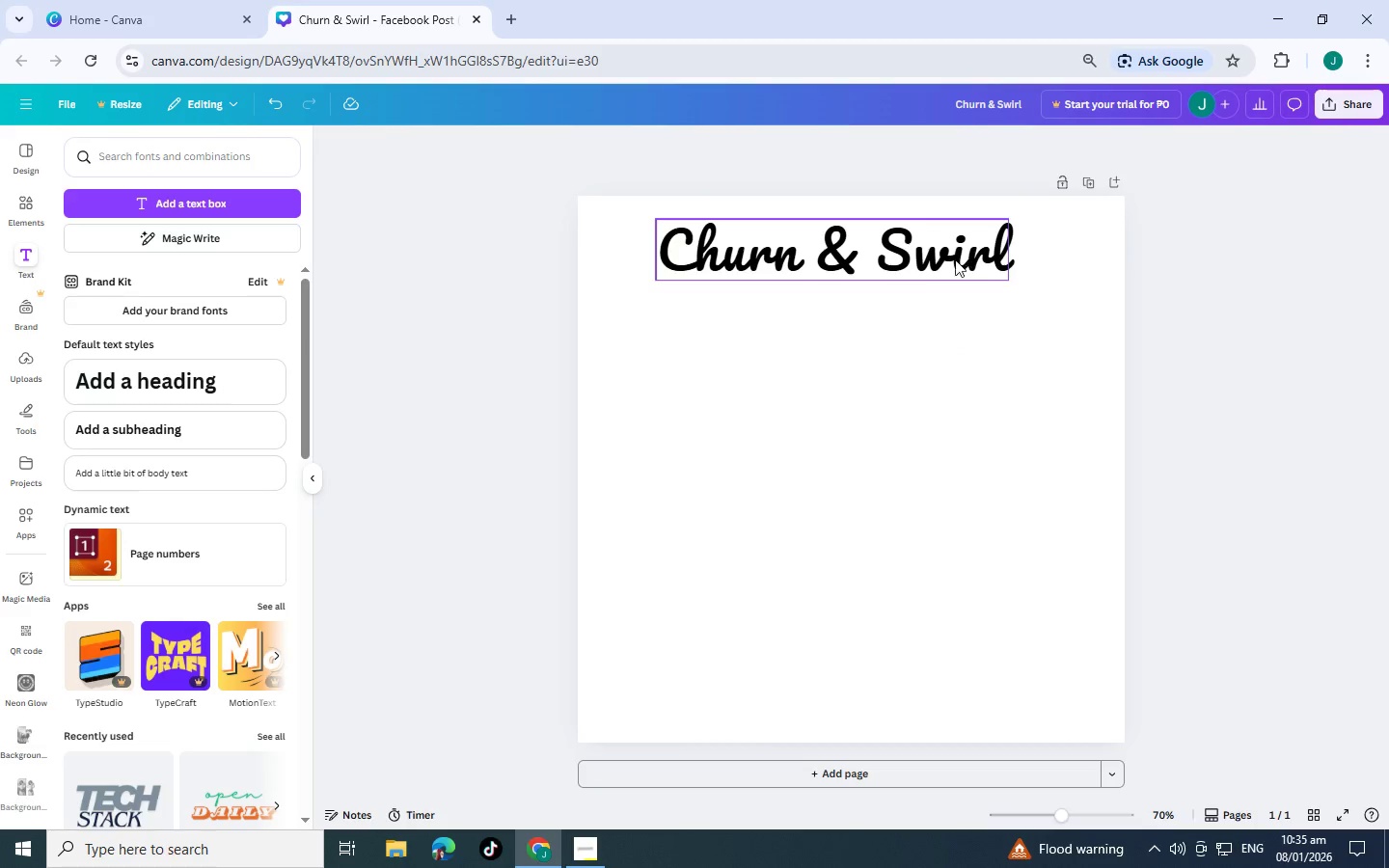 
left_click([948, 259])
 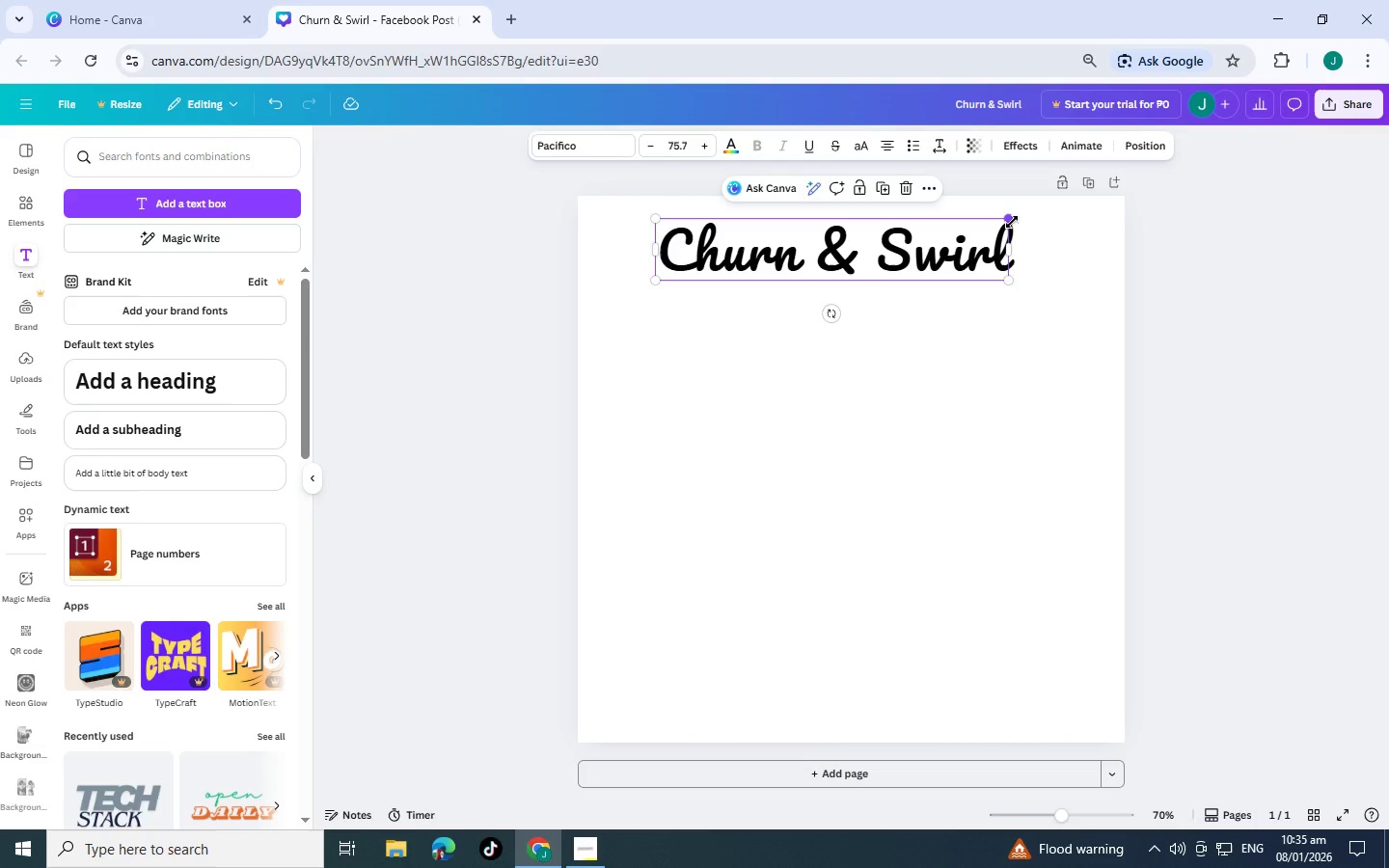 
left_click_drag(start_coordinate=[1012, 222], to_coordinate=[940, 235])
 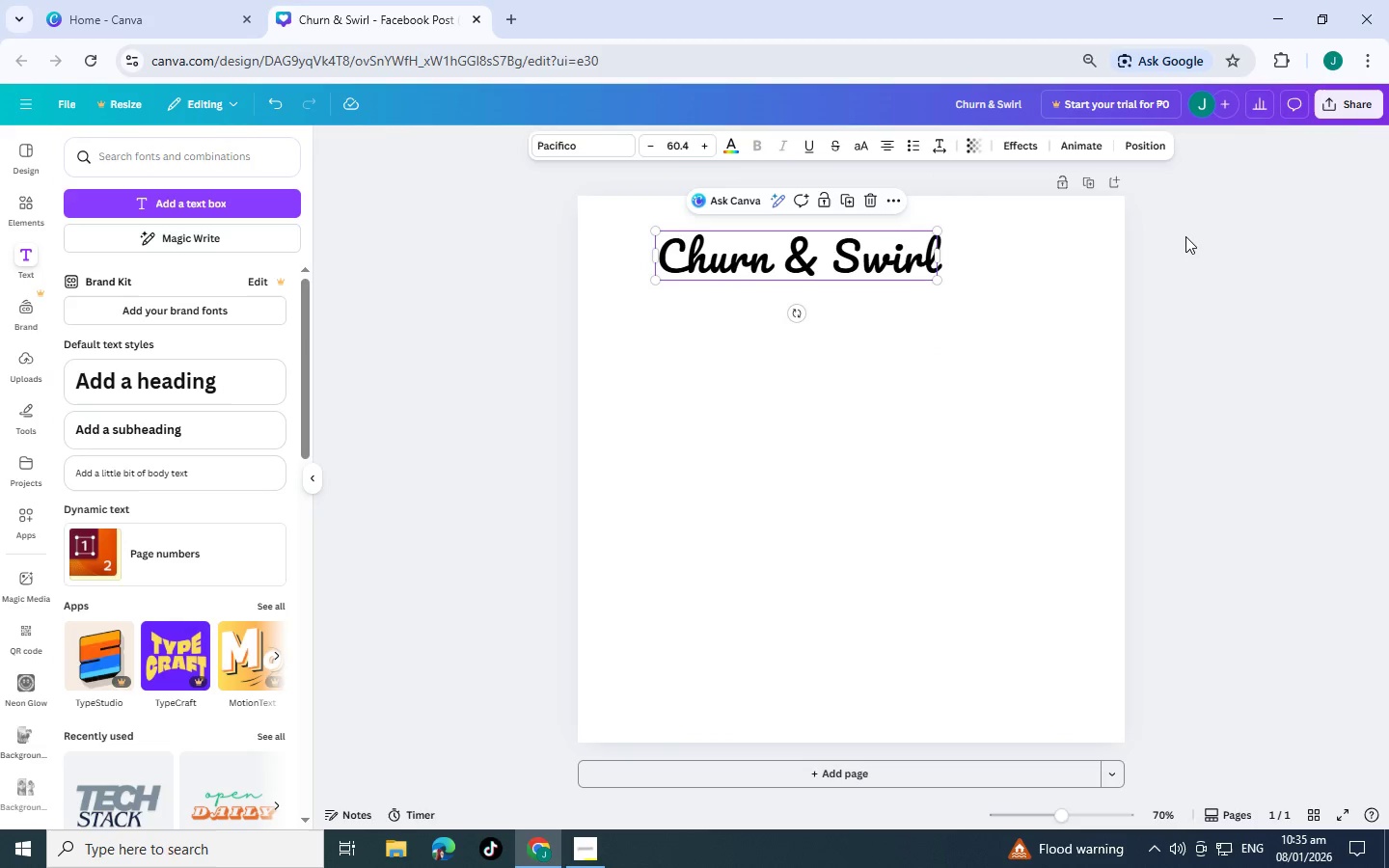 
left_click([1185, 236])
 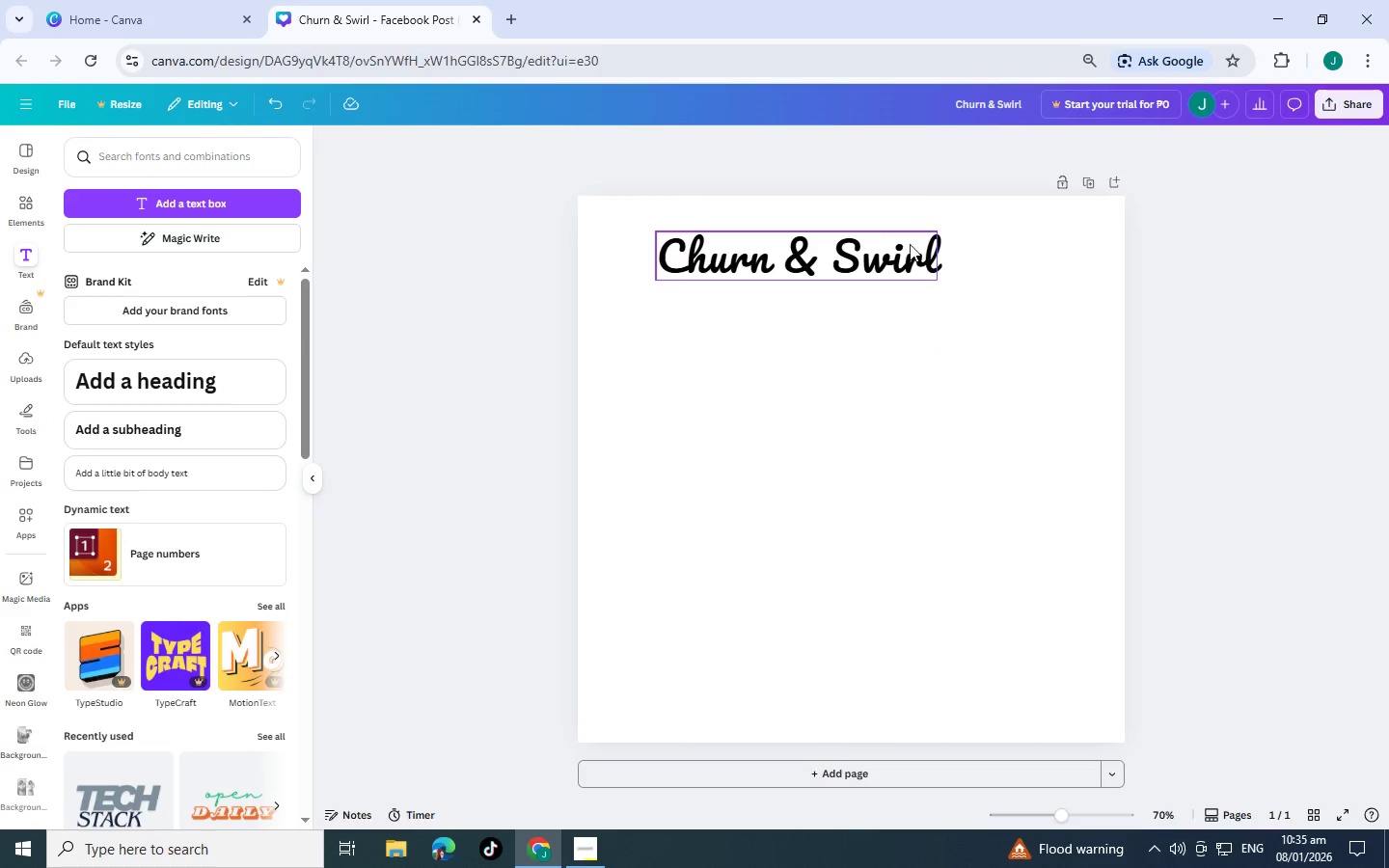 
left_click_drag(start_coordinate=[897, 245], to_coordinate=[956, 231])
 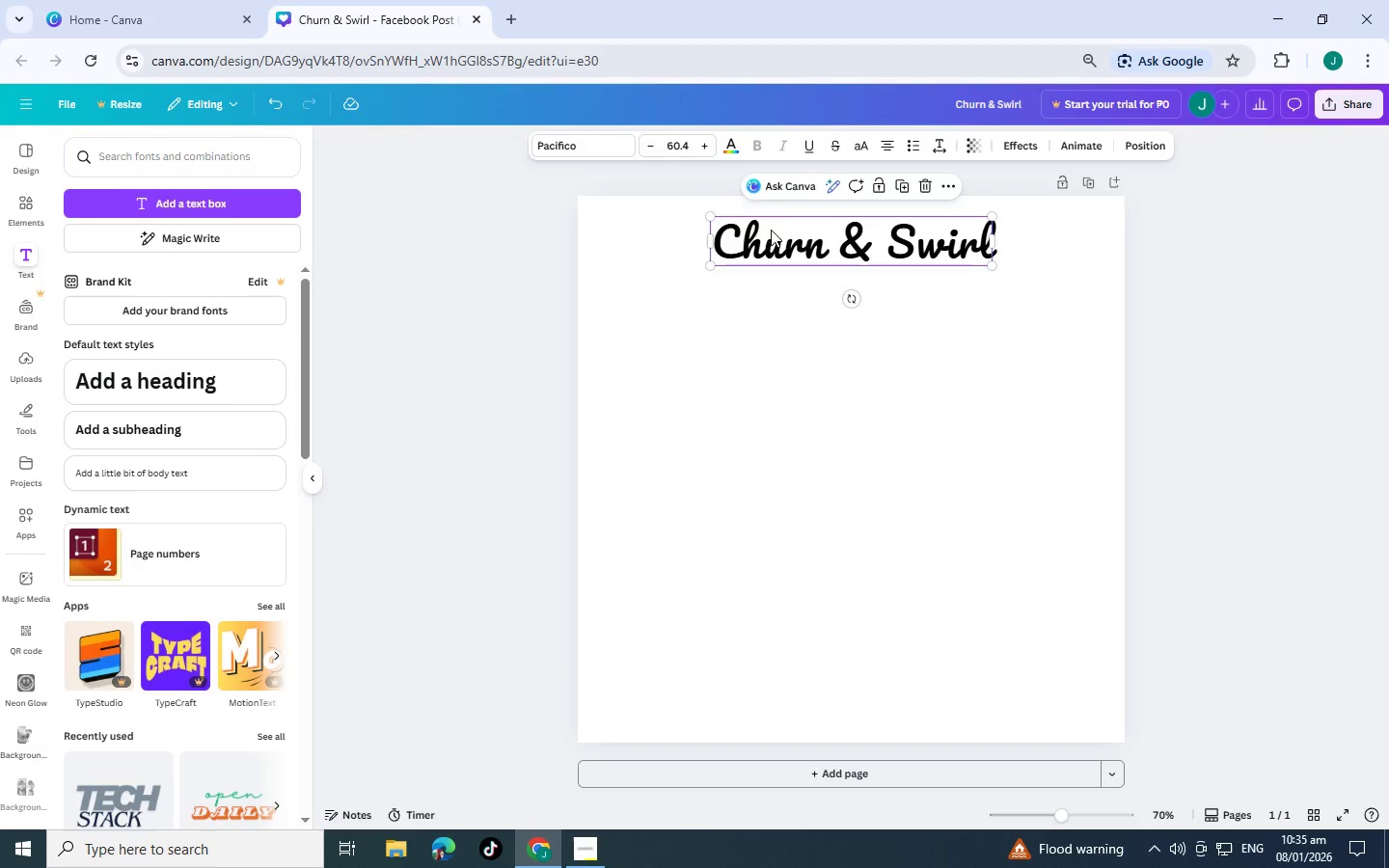 
left_click([939, 150])
 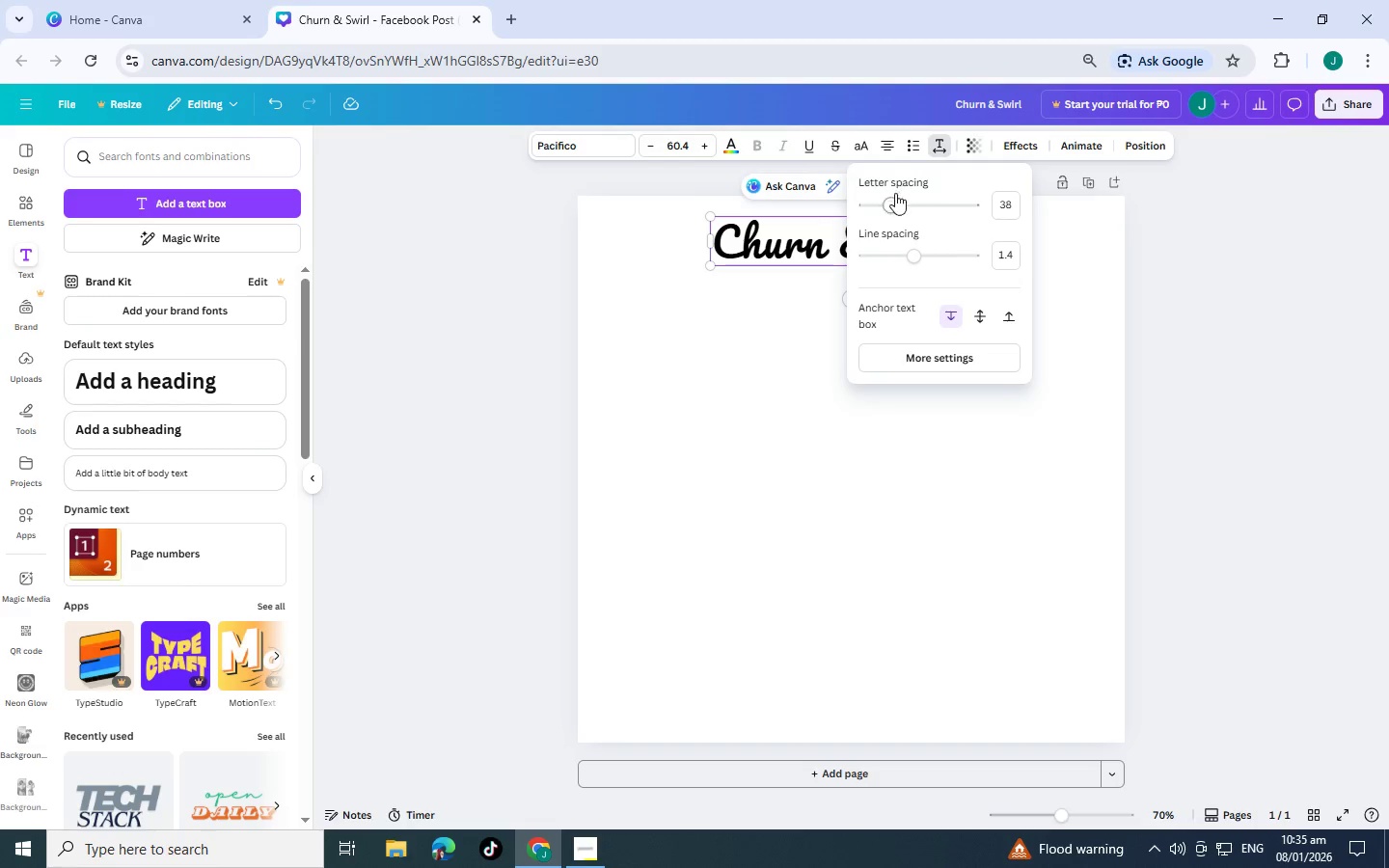 
left_click_drag(start_coordinate=[891, 199], to_coordinate=[884, 200])
 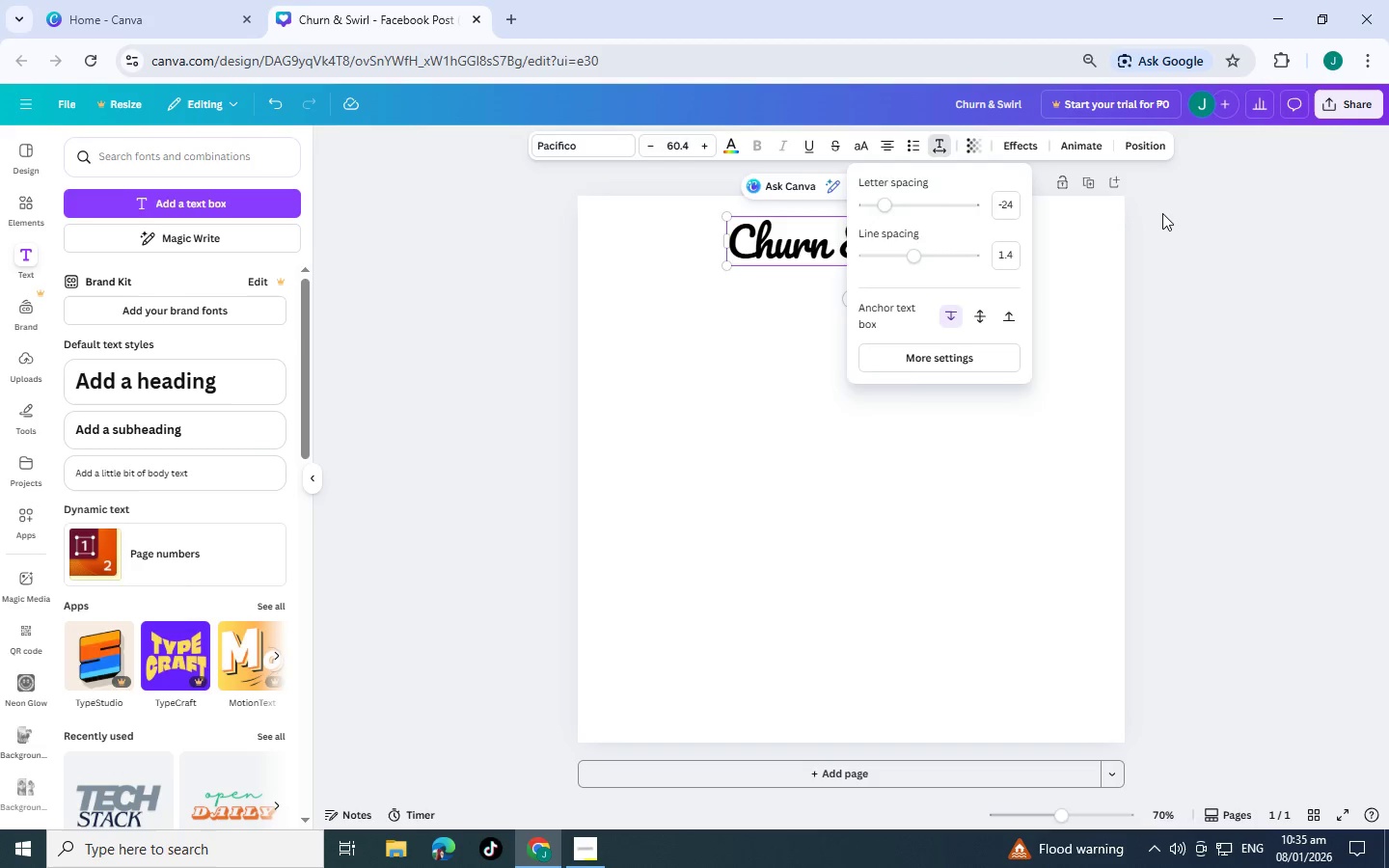 
left_click([1162, 213])
 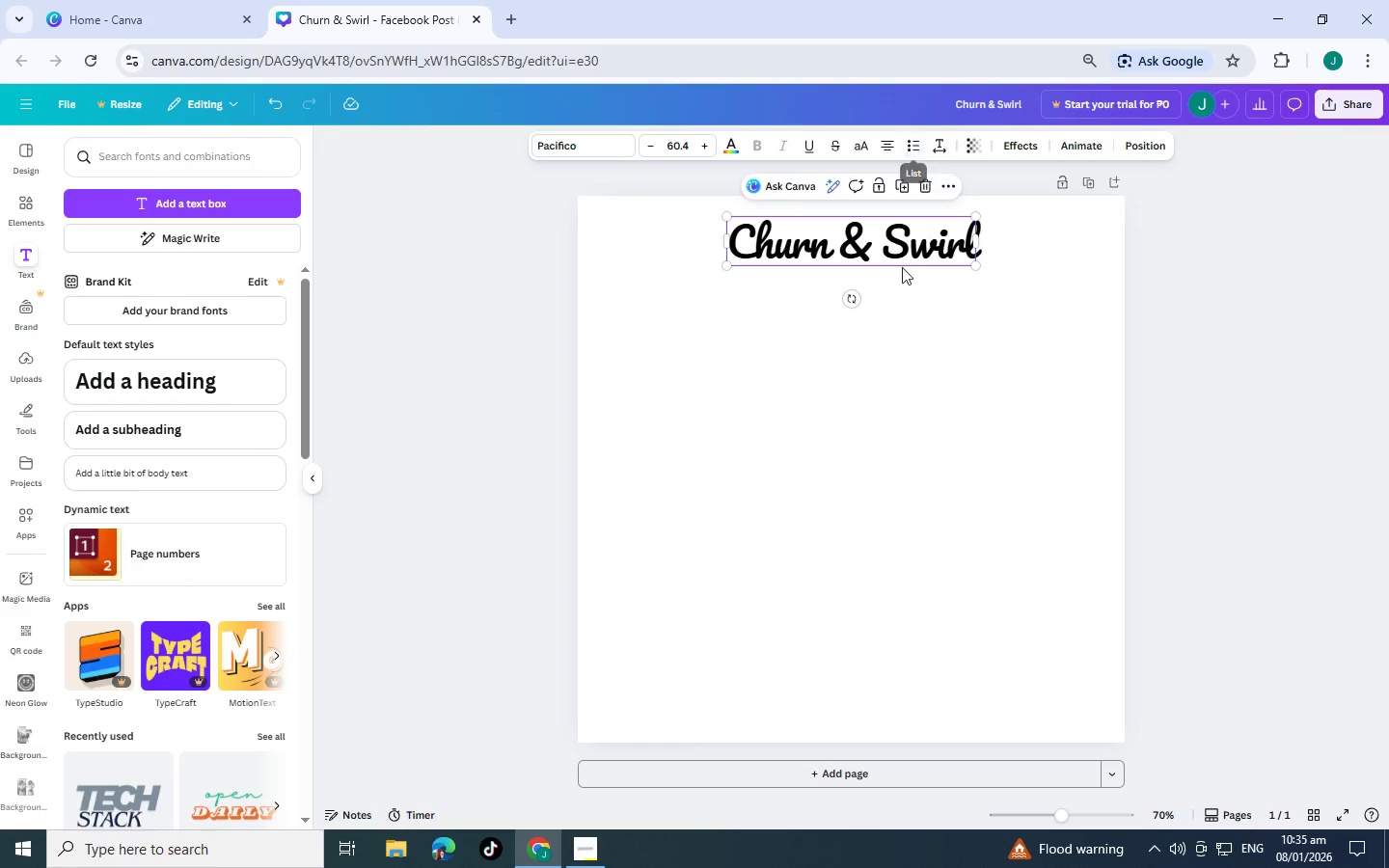 
left_click([940, 148])
 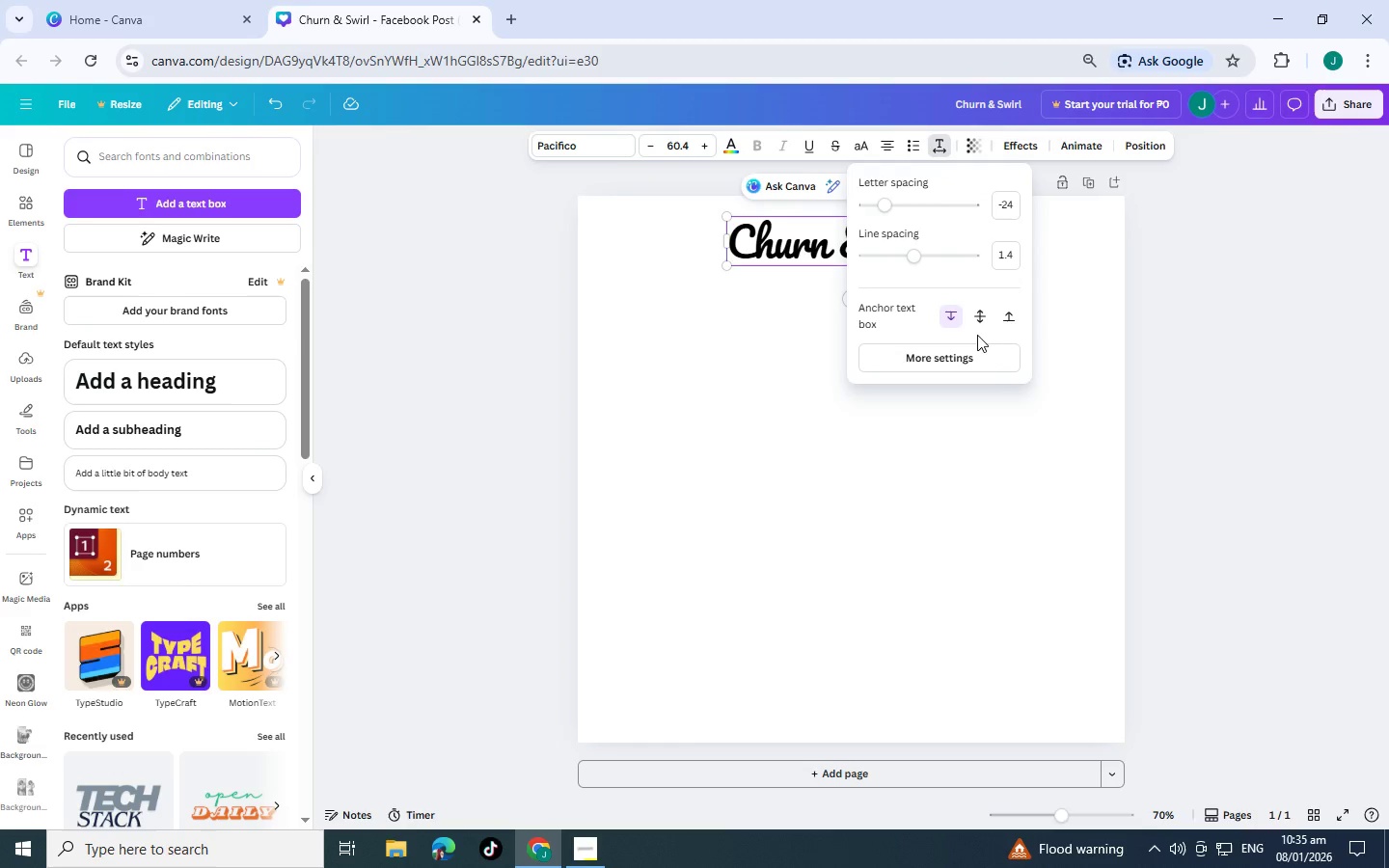 
left_click([987, 324])
 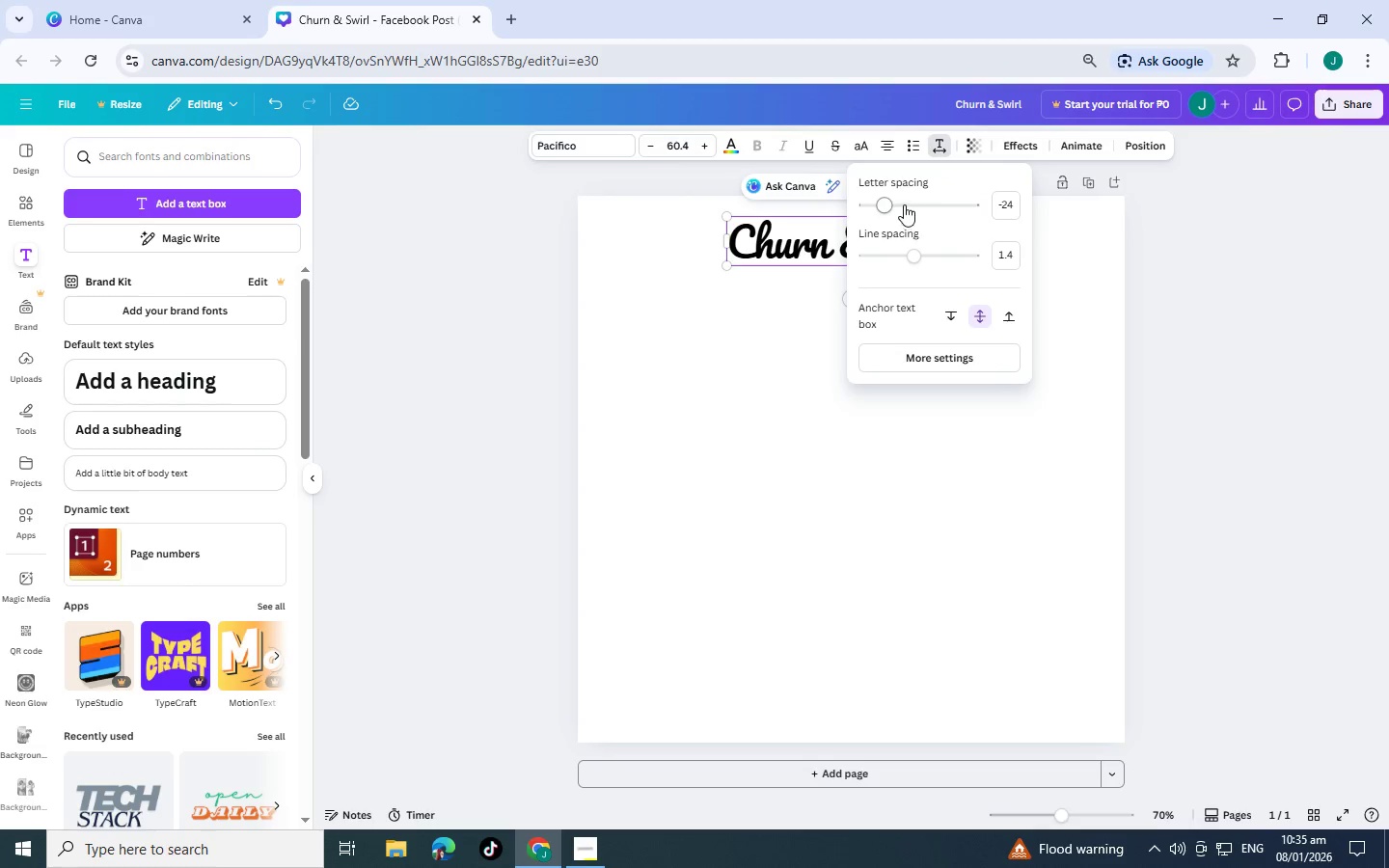 
left_click_drag(start_coordinate=[895, 203], to_coordinate=[880, 203])
 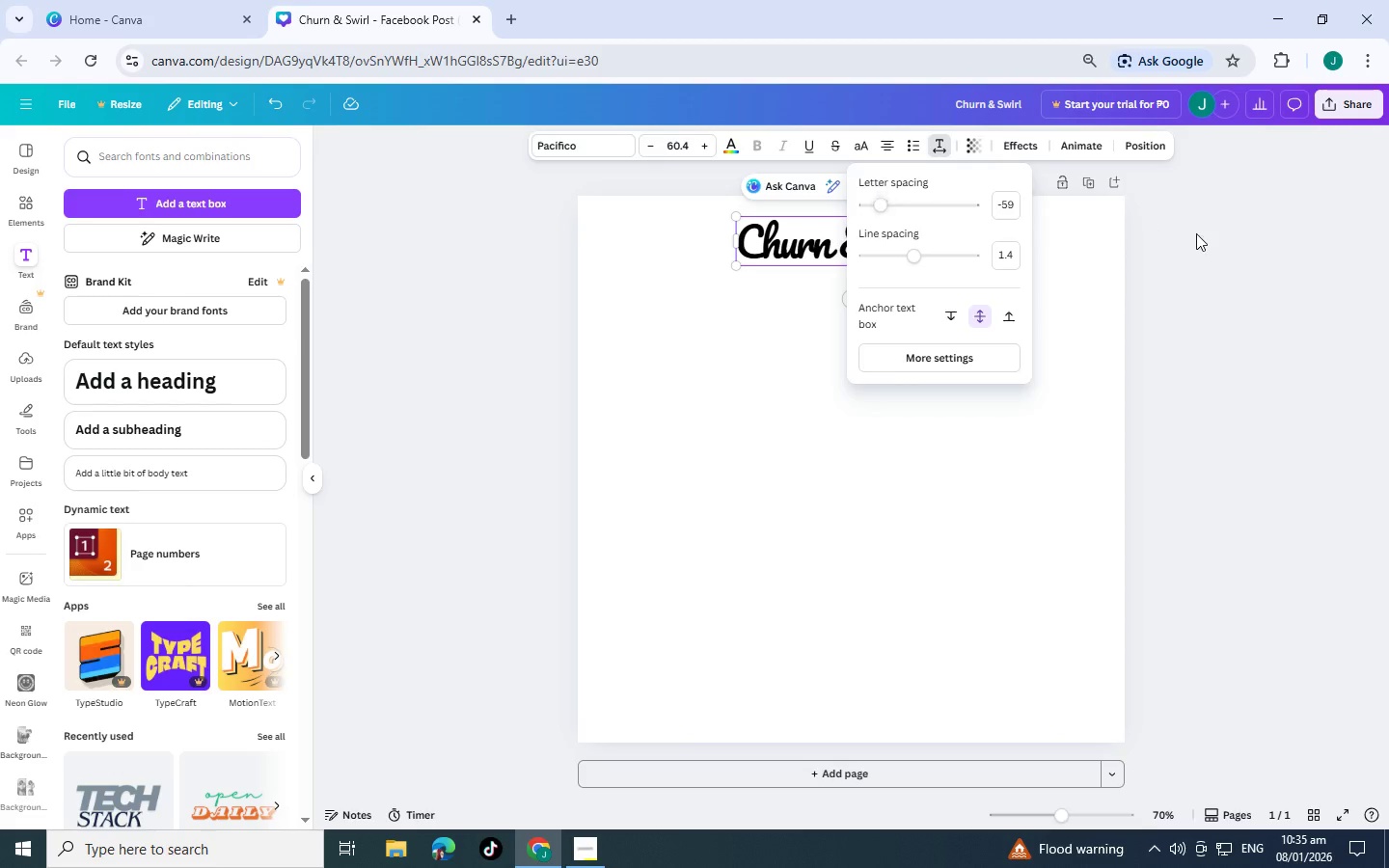 
left_click([1196, 233])
 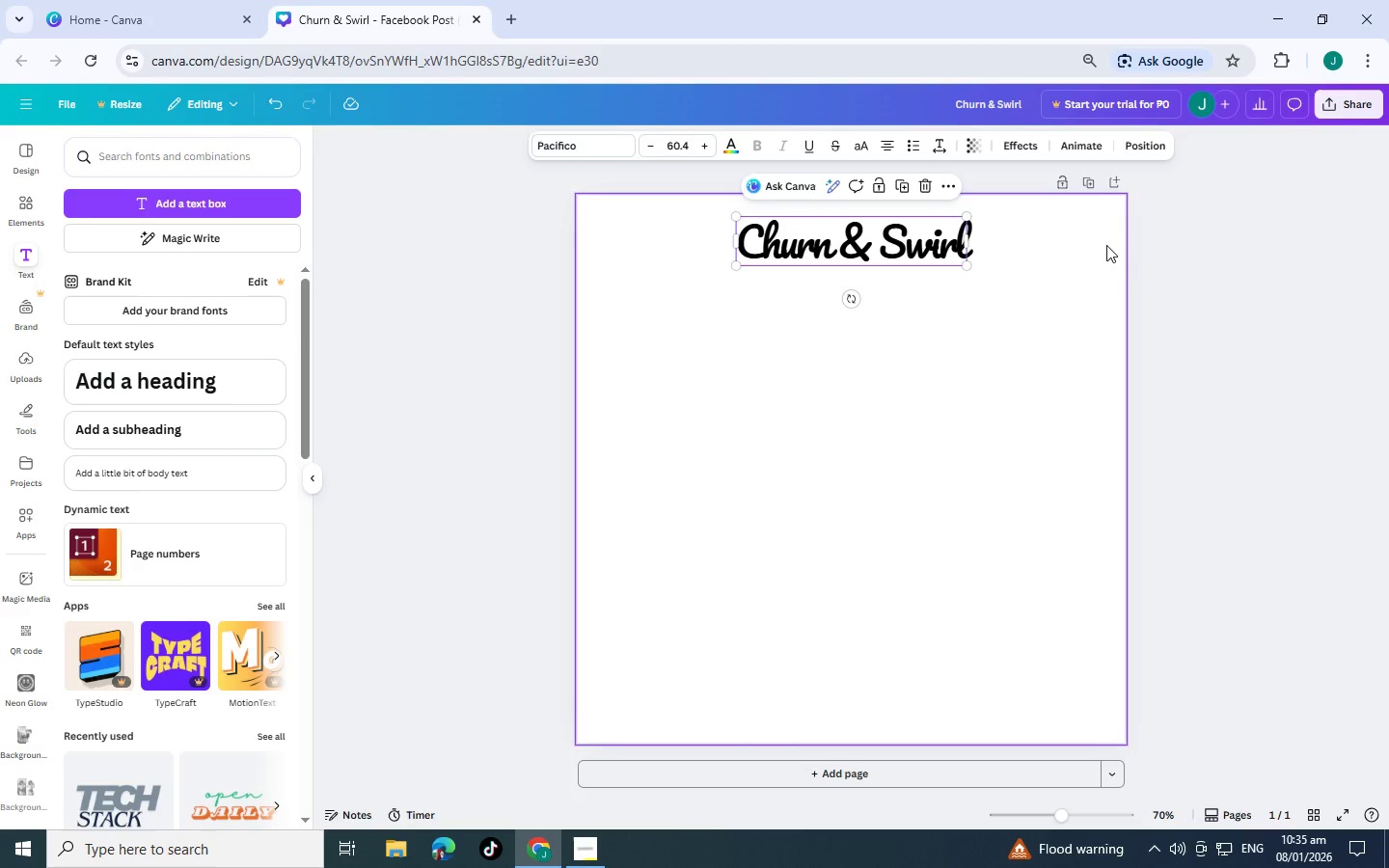 
left_click([1103, 246])
 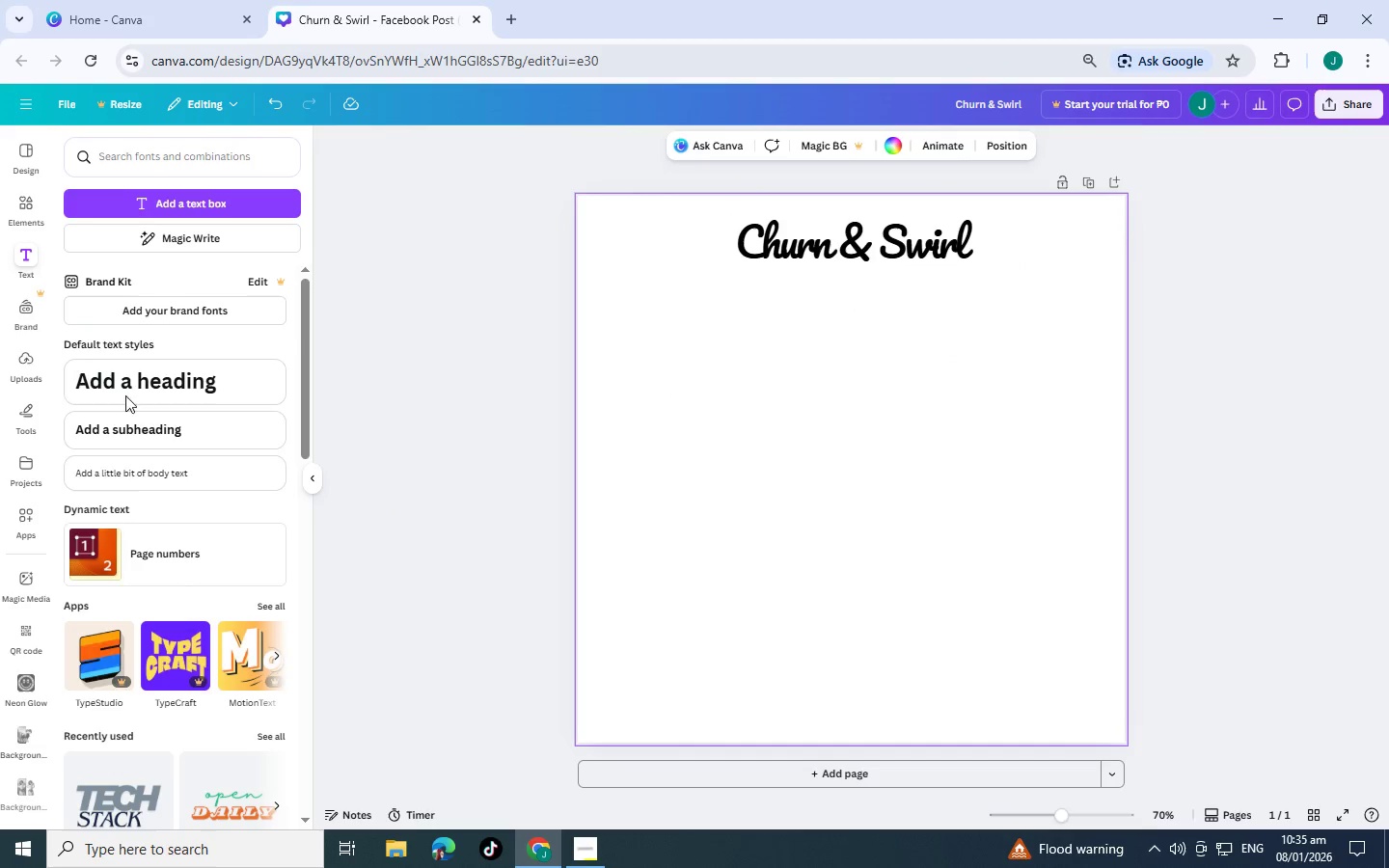 
left_click([191, 171])
 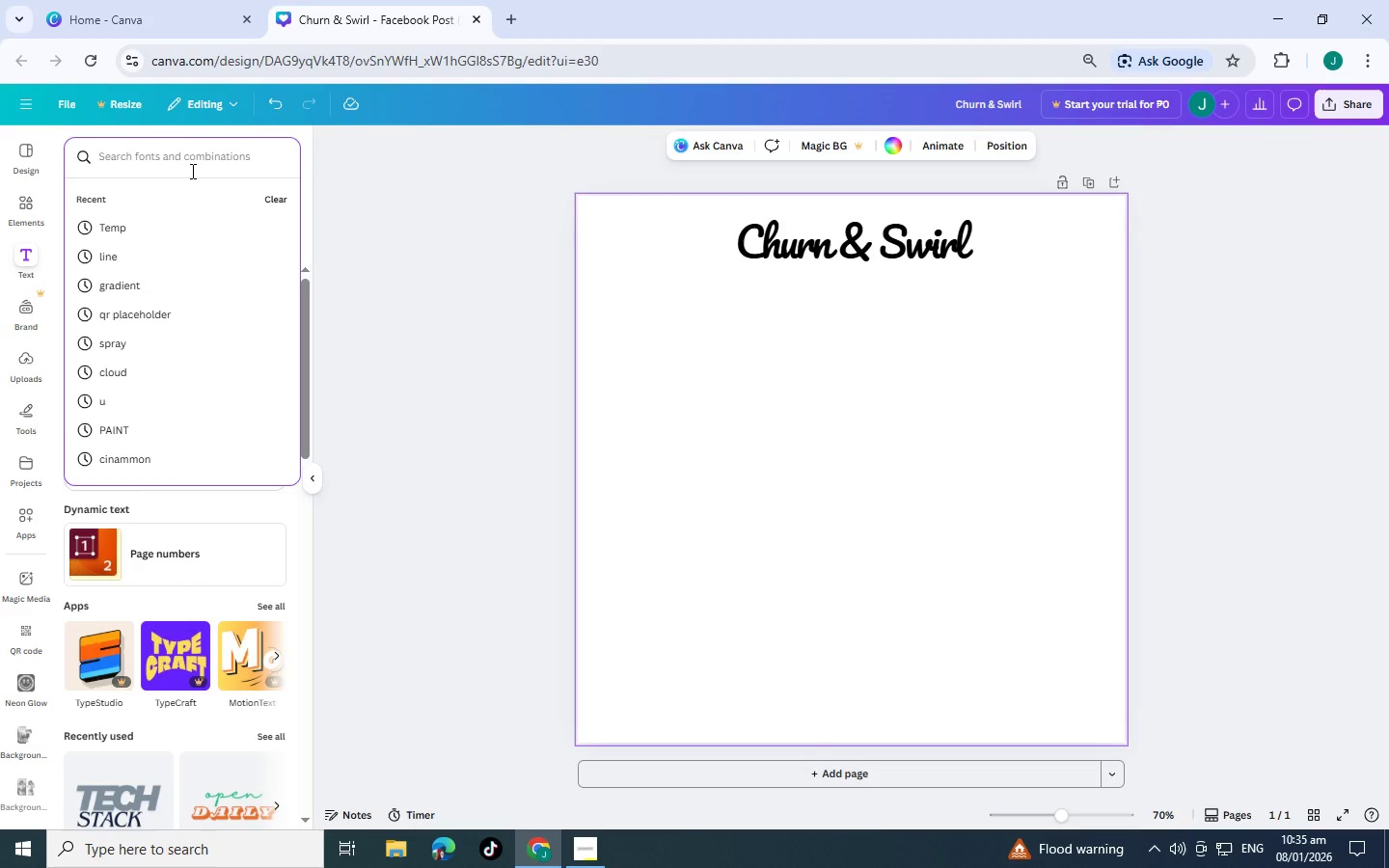 
type(un)
 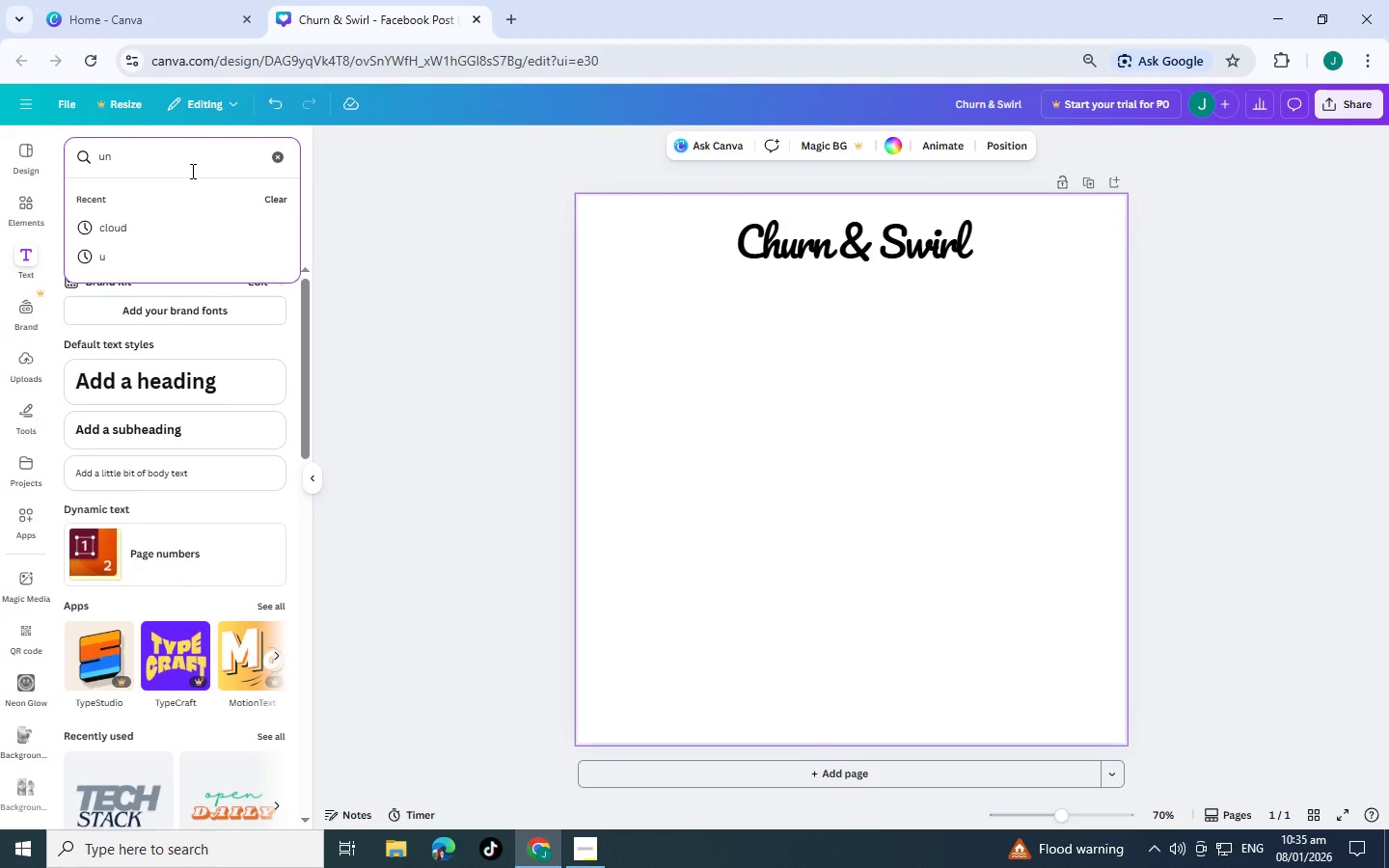 
left_click_drag(start_coordinate=[191, 171], to_coordinate=[0, 182])
 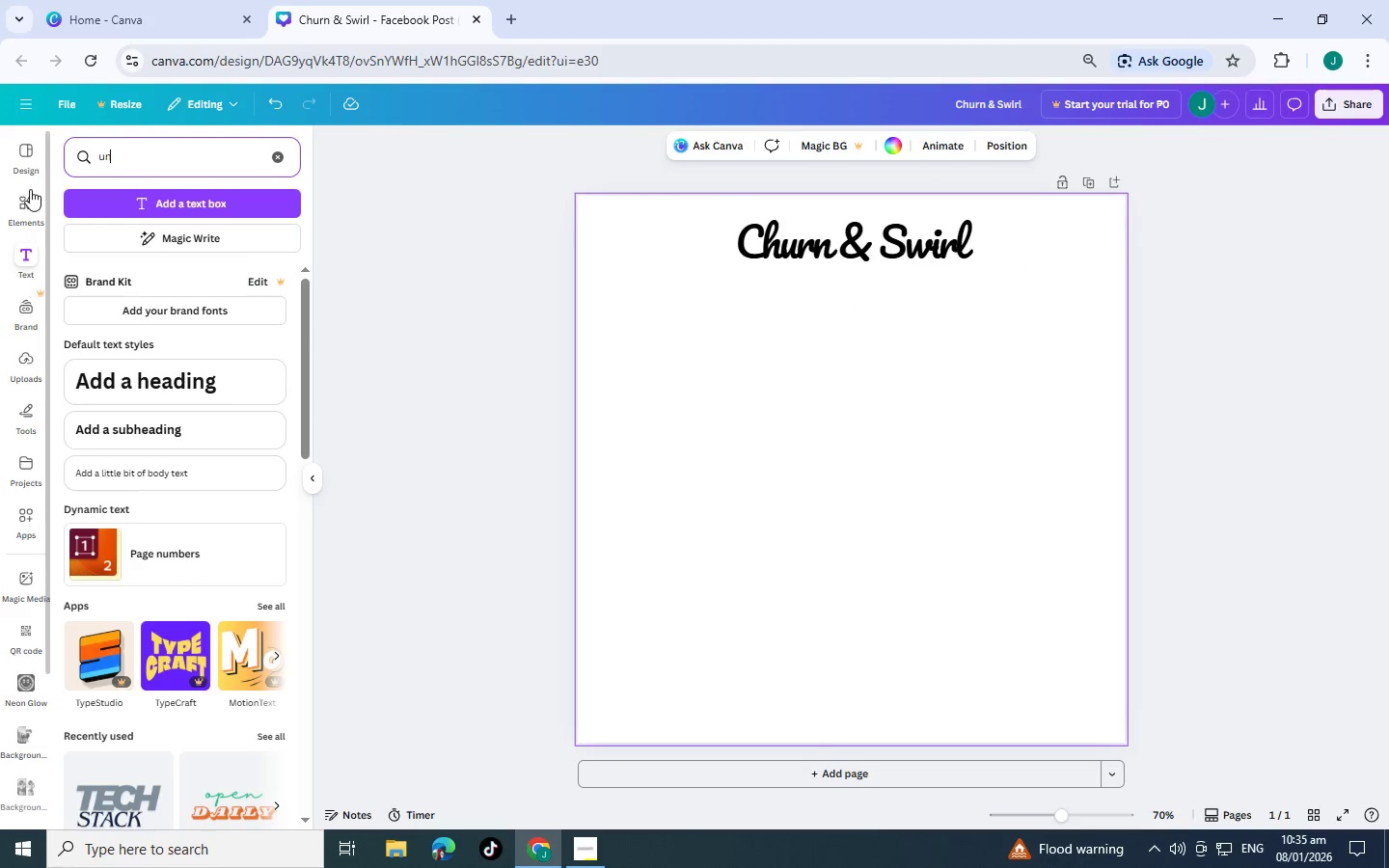 
key(Backspace)
 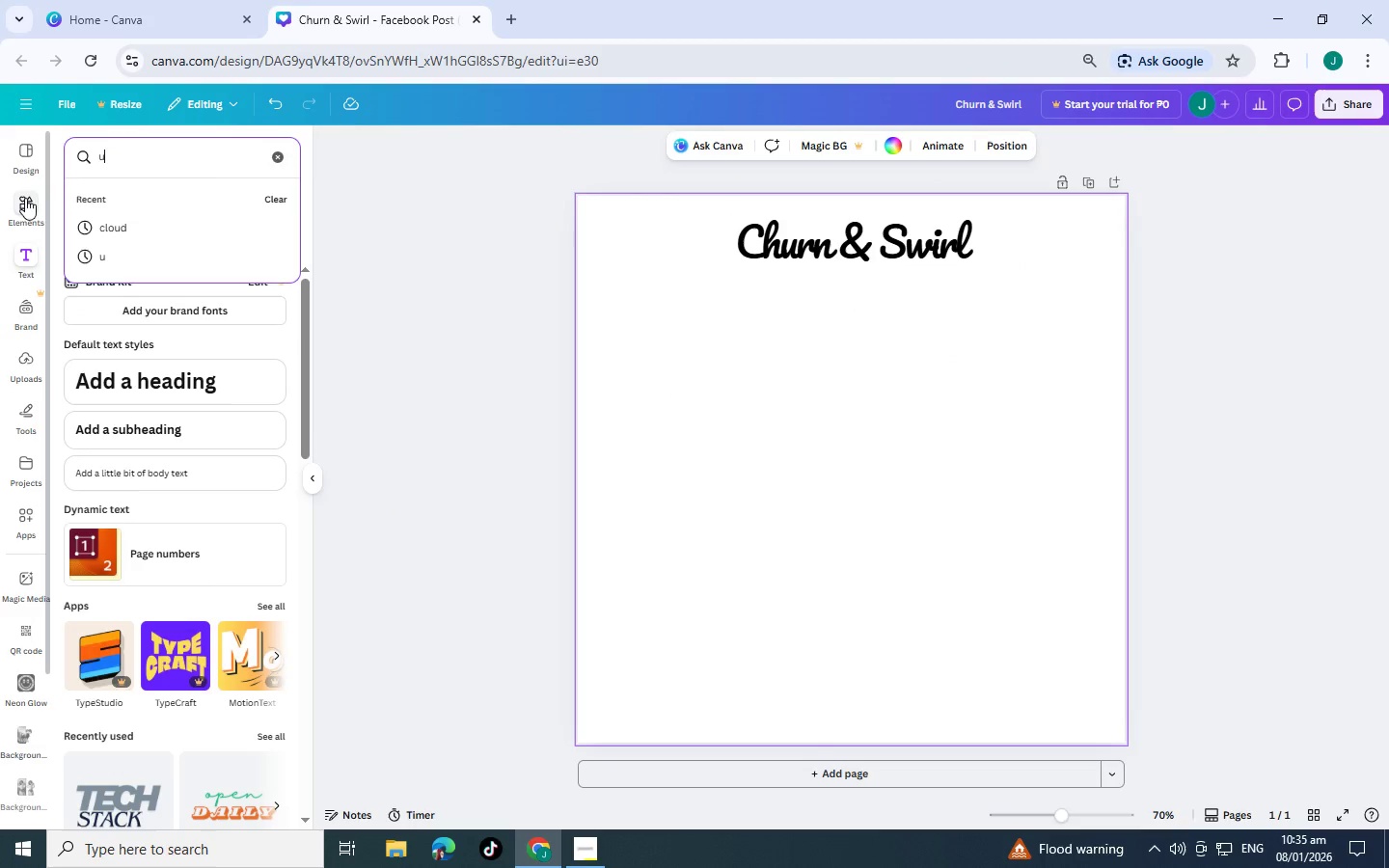 
left_click([23, 198])
 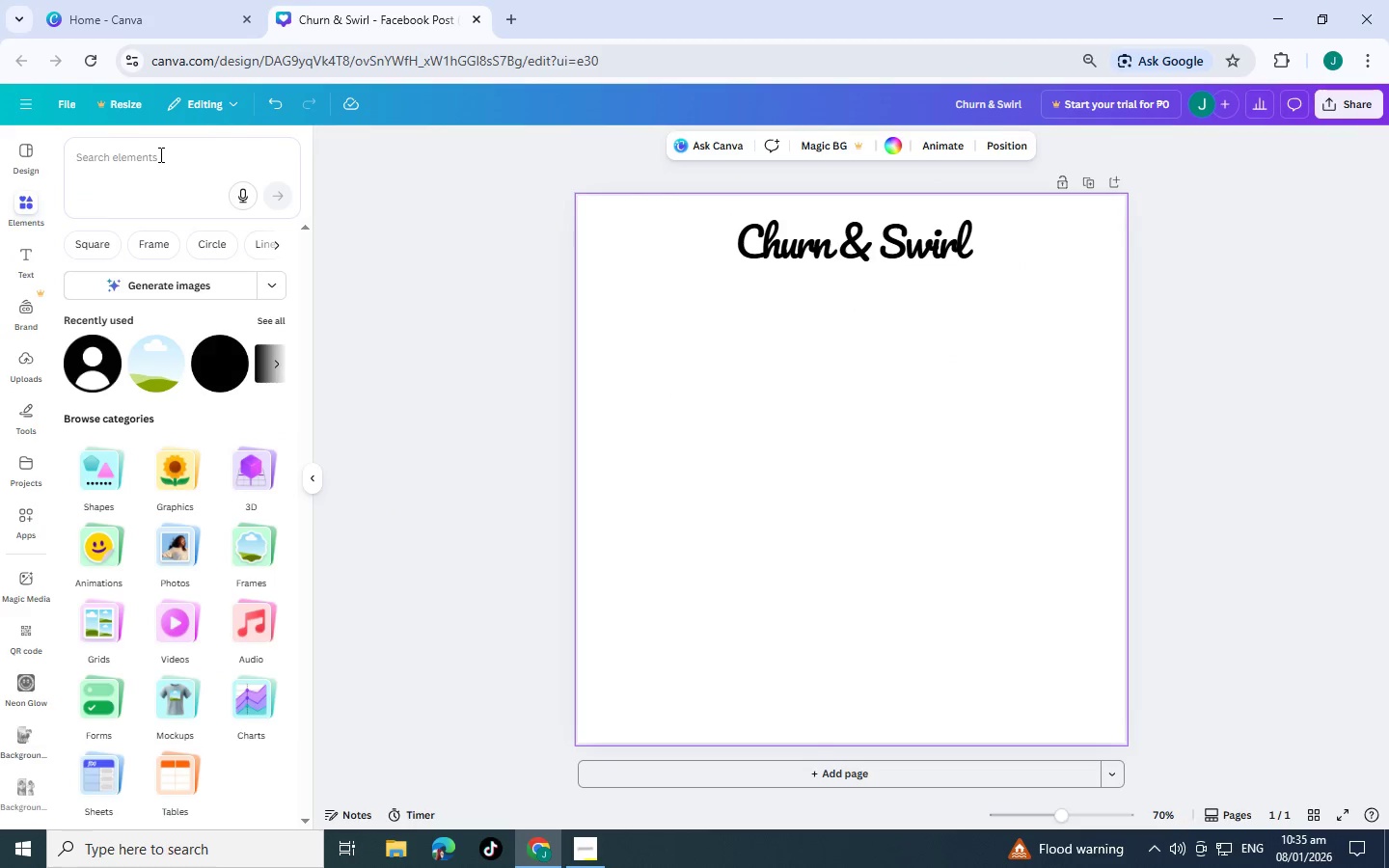 
left_click([159, 154])
 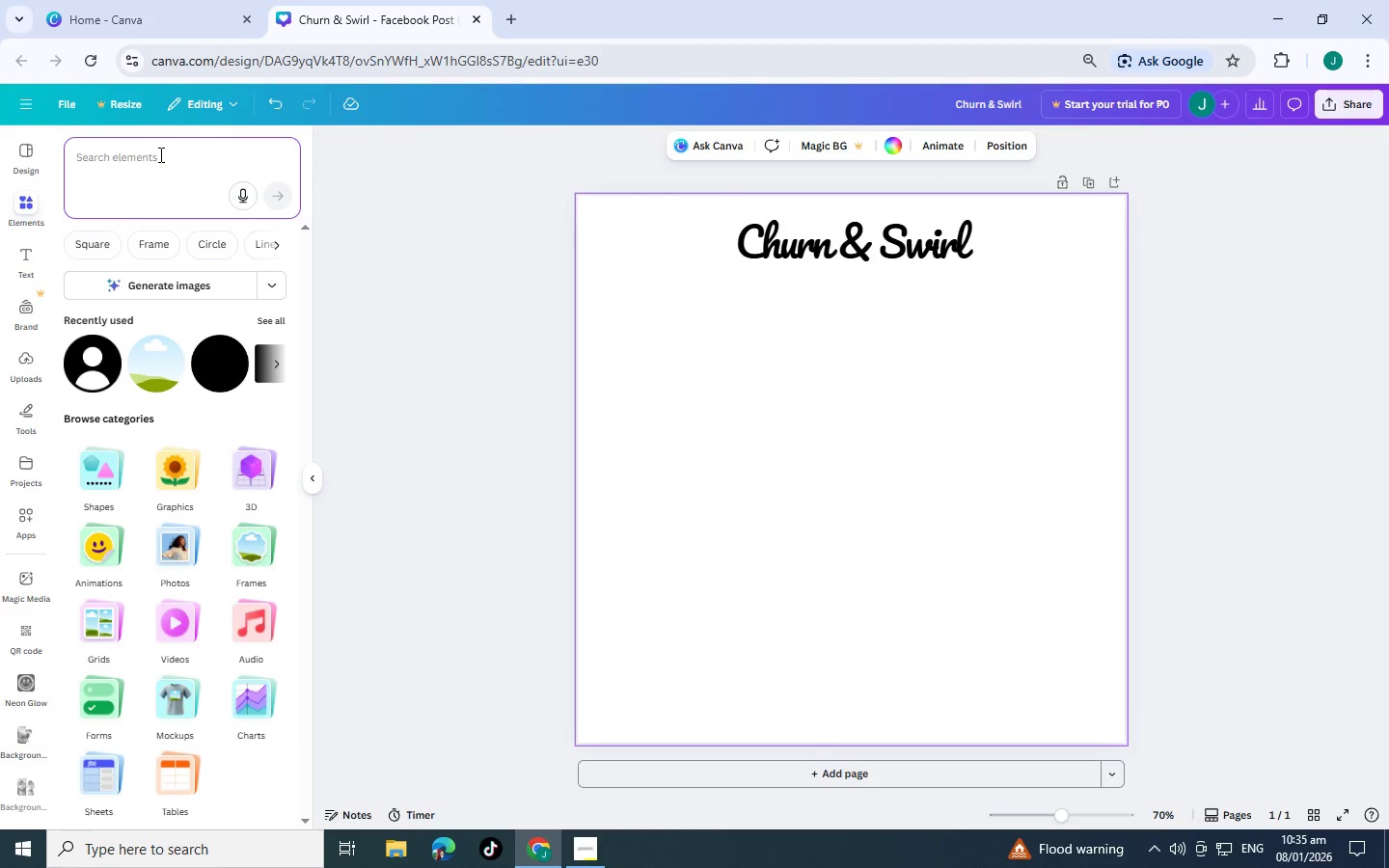 
type(underline)
 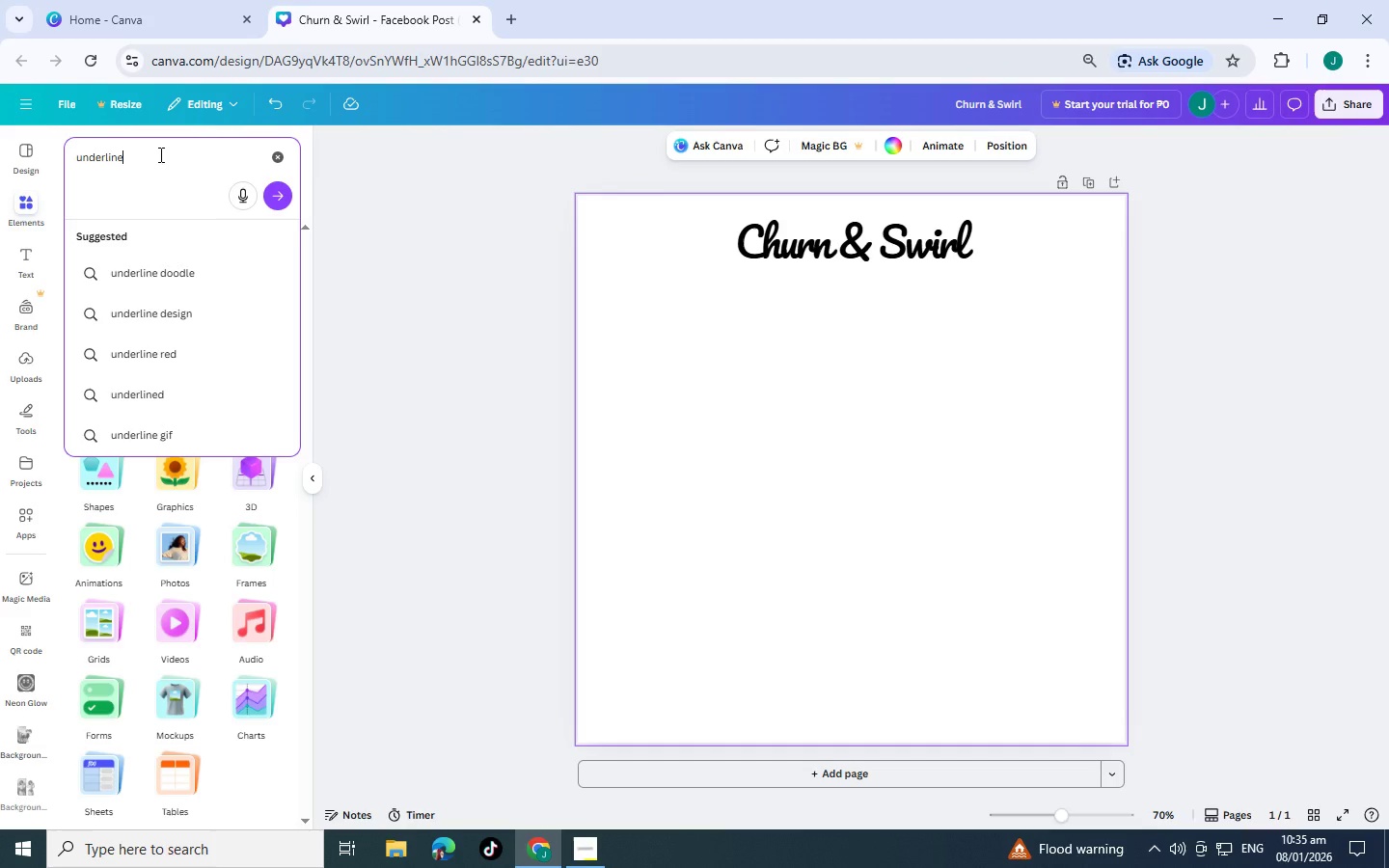 
key(Enter)
 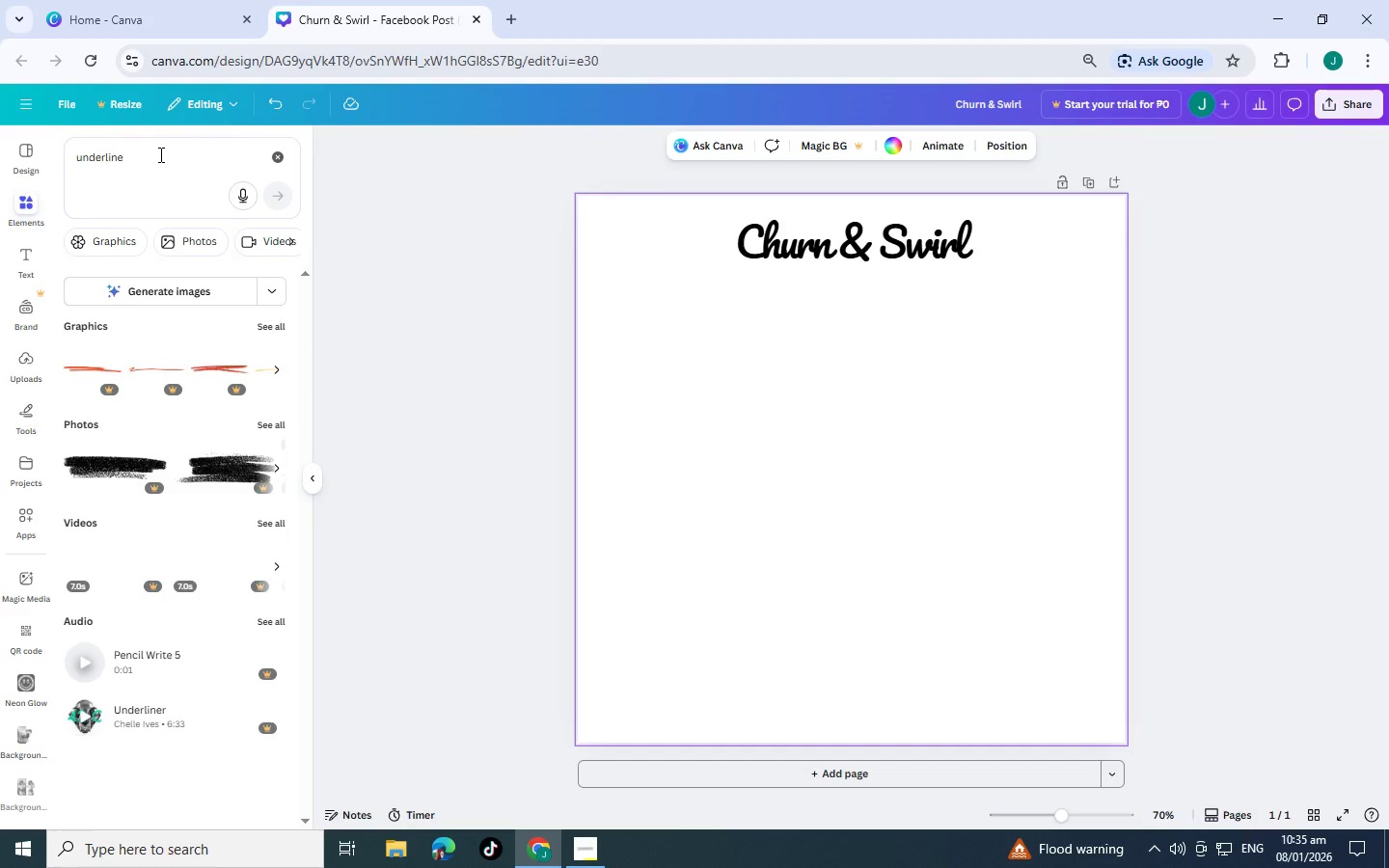 
left_click([266, 327])
 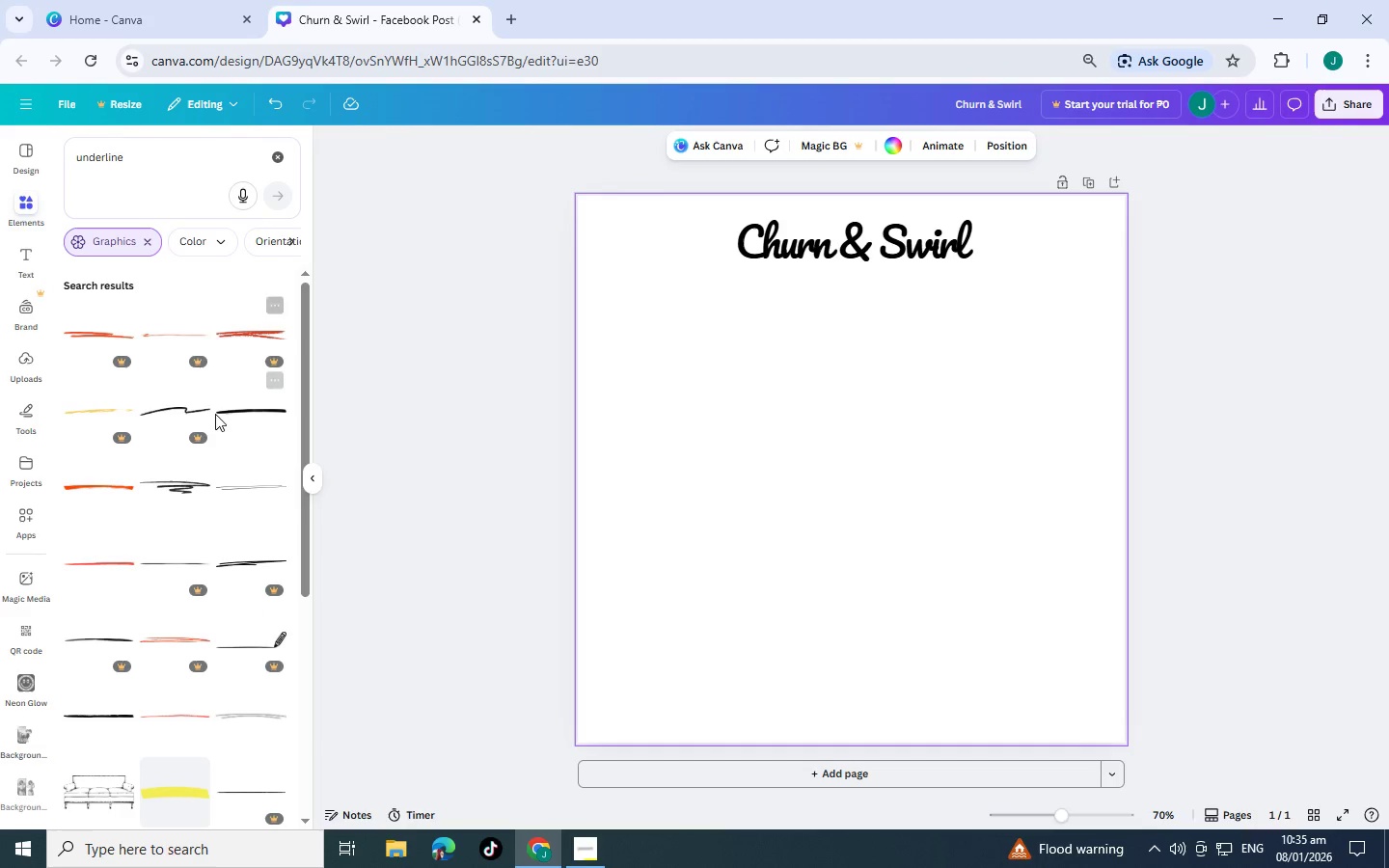 
scroll: coordinate [213, 415], scroll_direction: down, amount: 1.0
 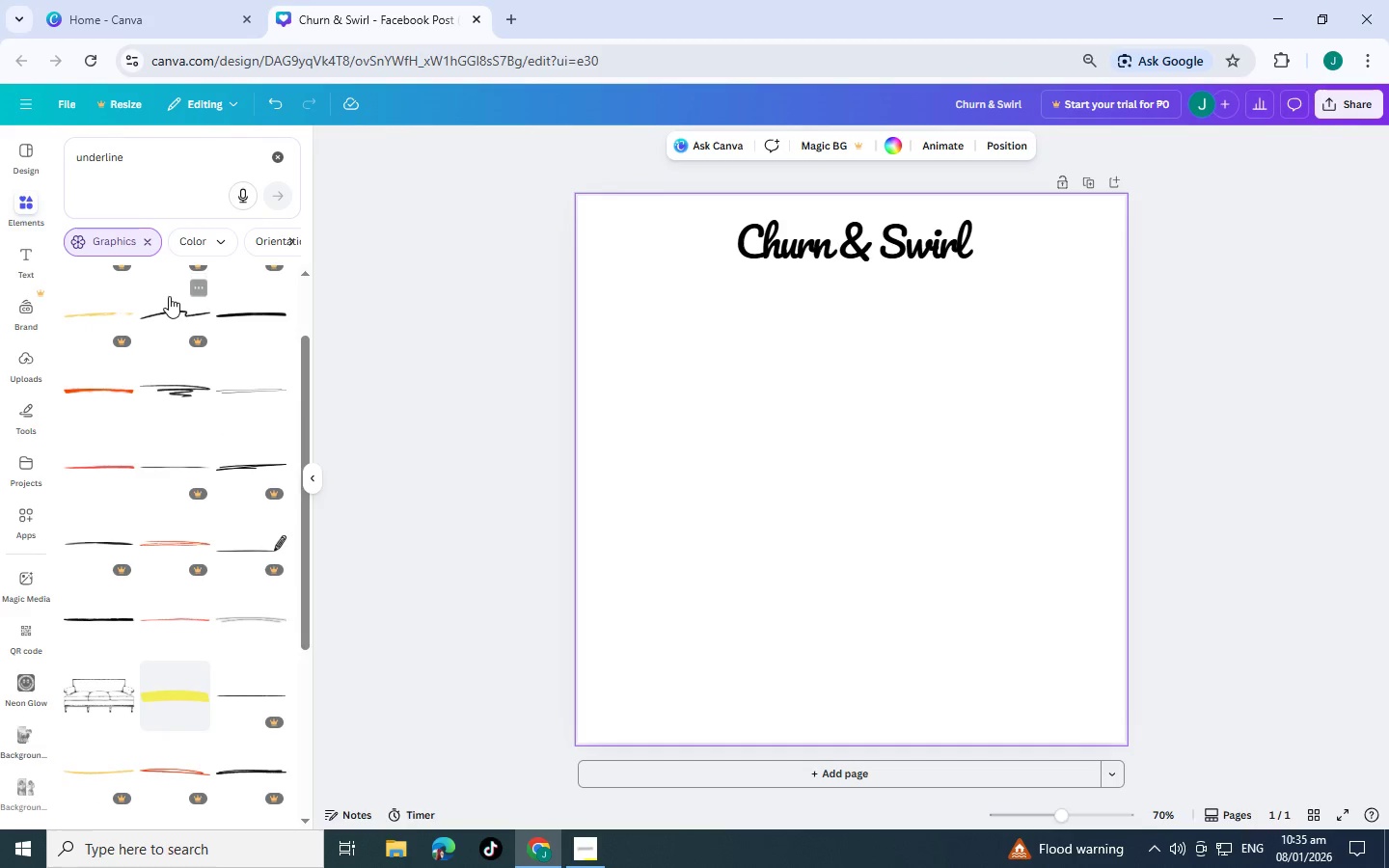 
left_click([169, 296])
 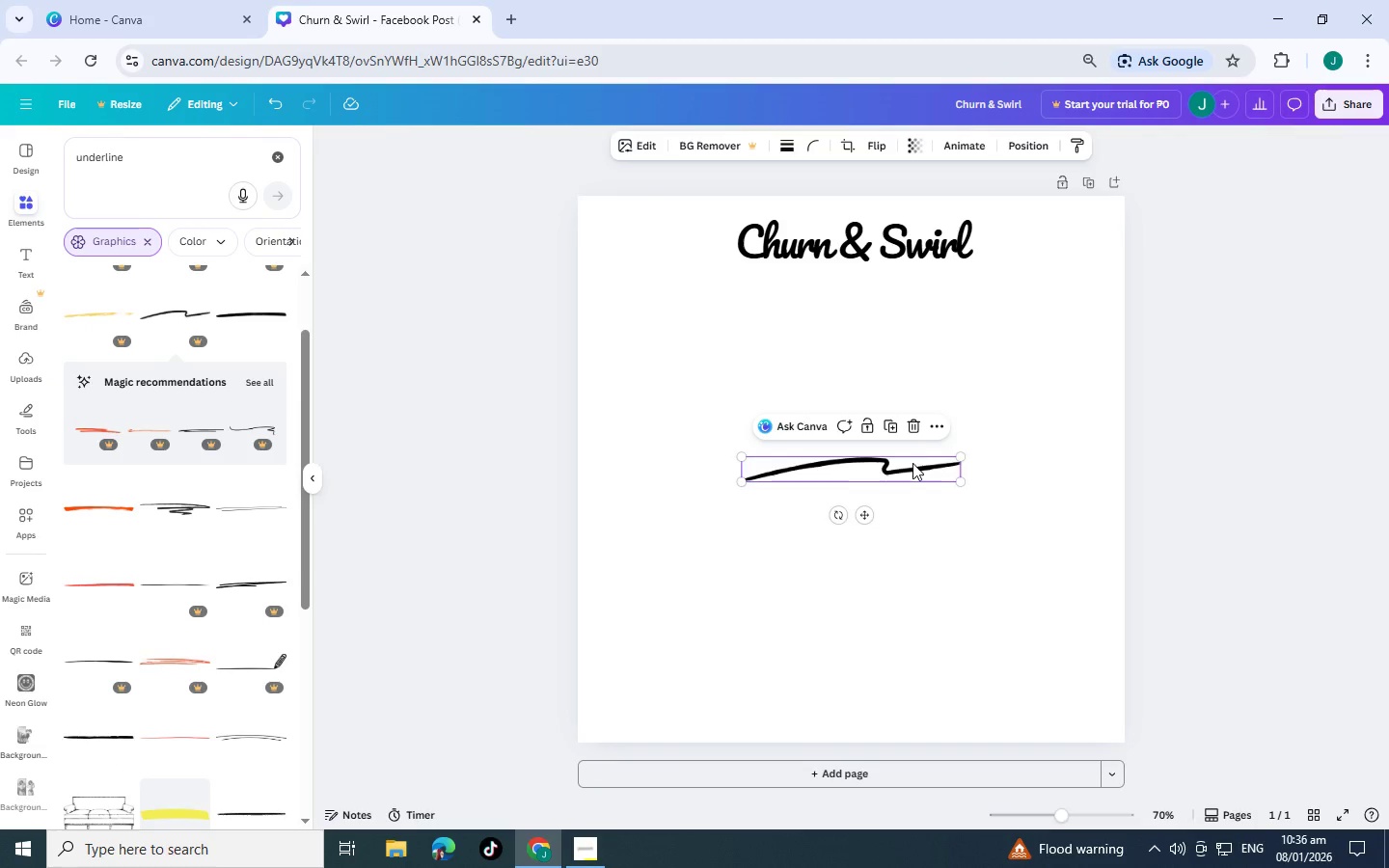 
left_click_drag(start_coordinate=[912, 476], to_coordinate=[903, 280])
 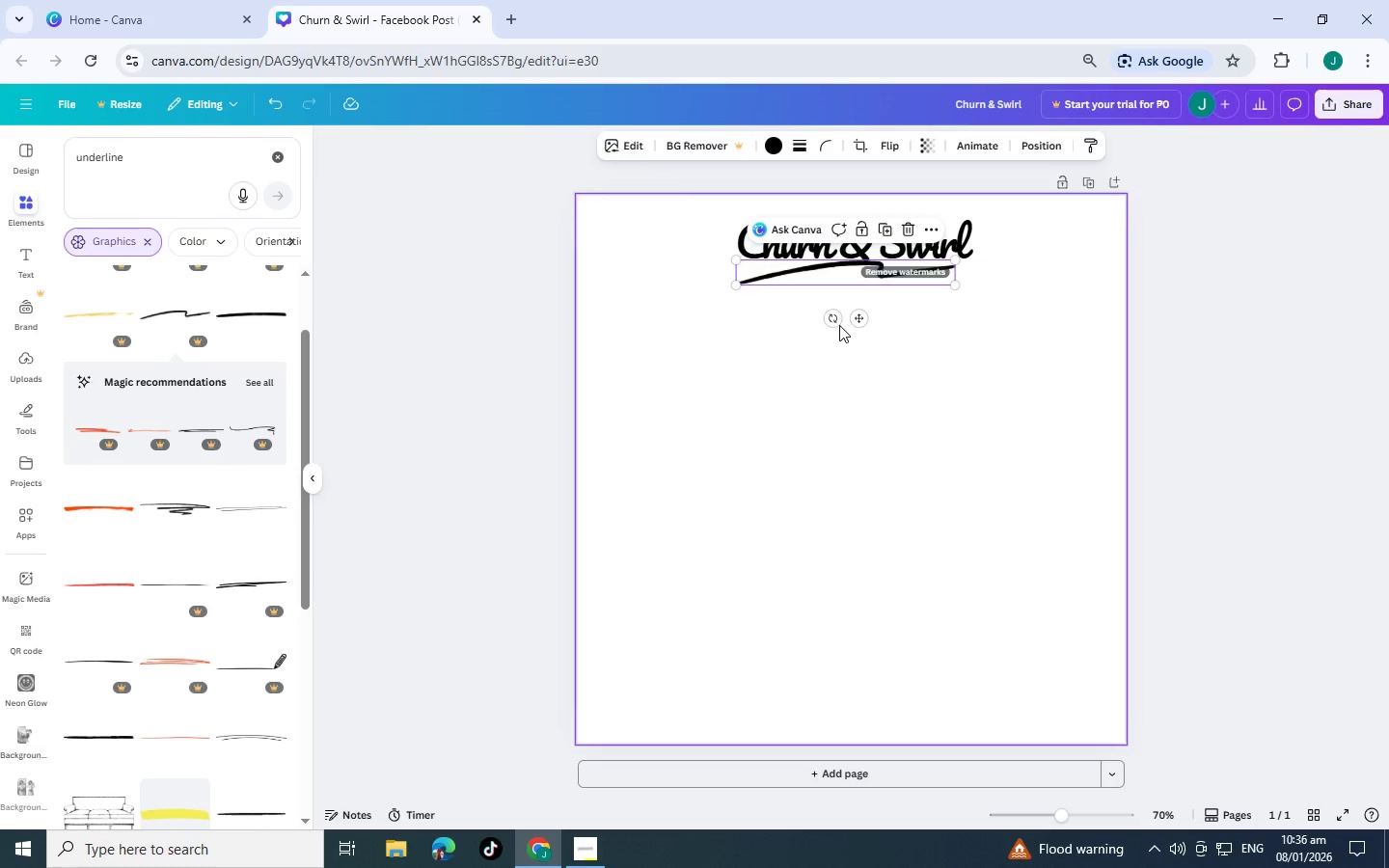 
left_click_drag(start_coordinate=[830, 322], to_coordinate=[847, 243])
 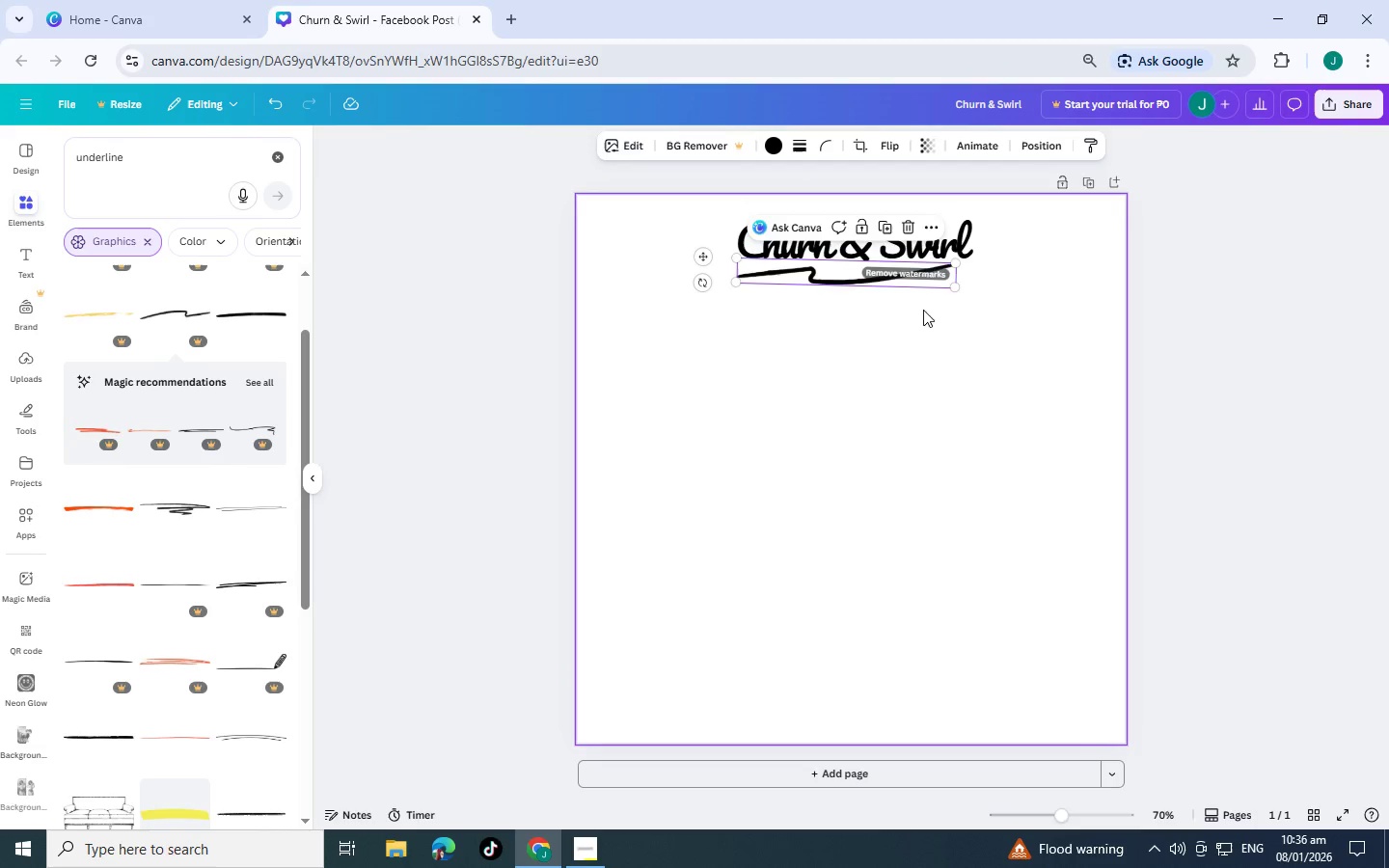 
left_click([991, 357])
 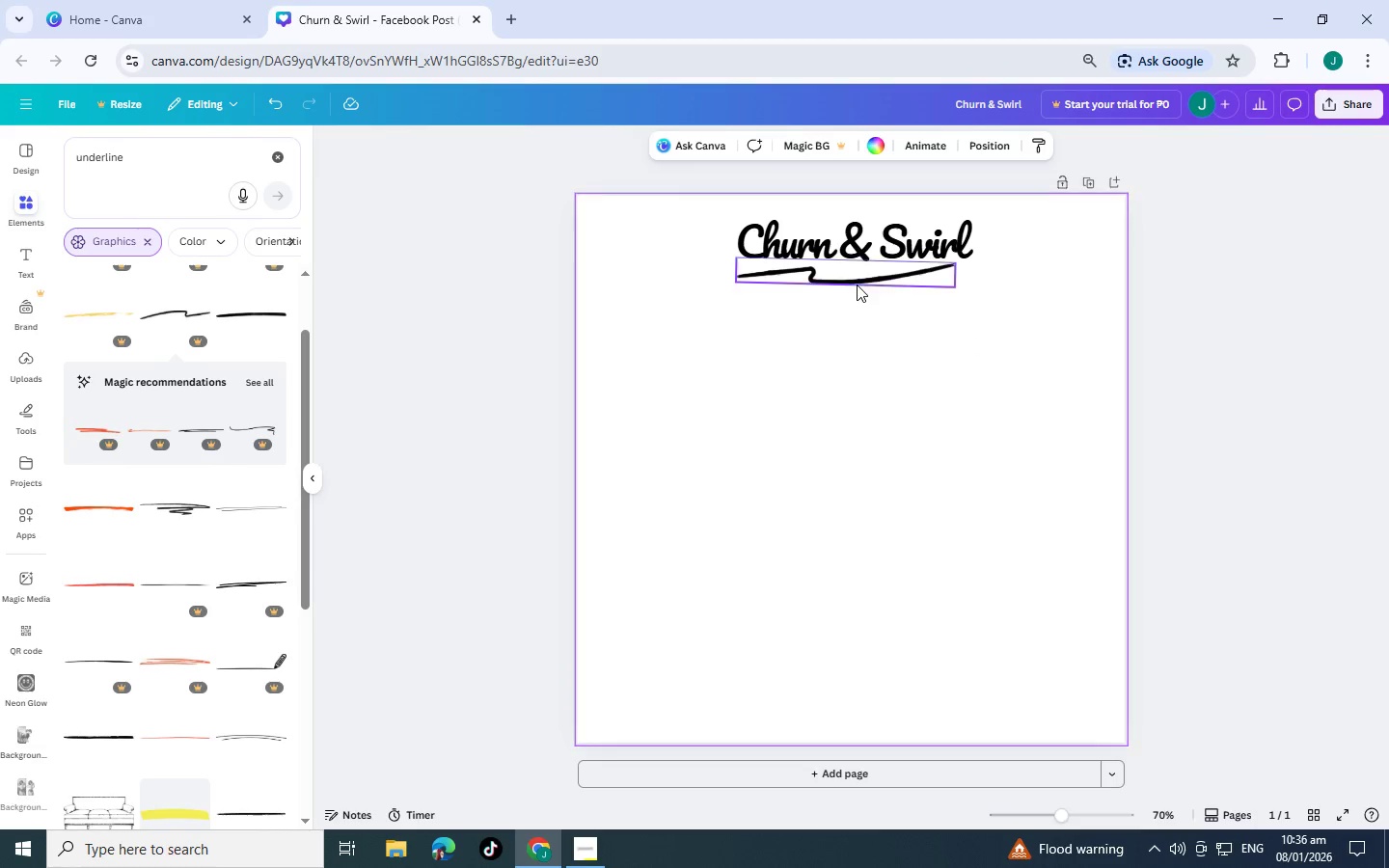 
left_click_drag(start_coordinate=[860, 283], to_coordinate=[868, 281])
 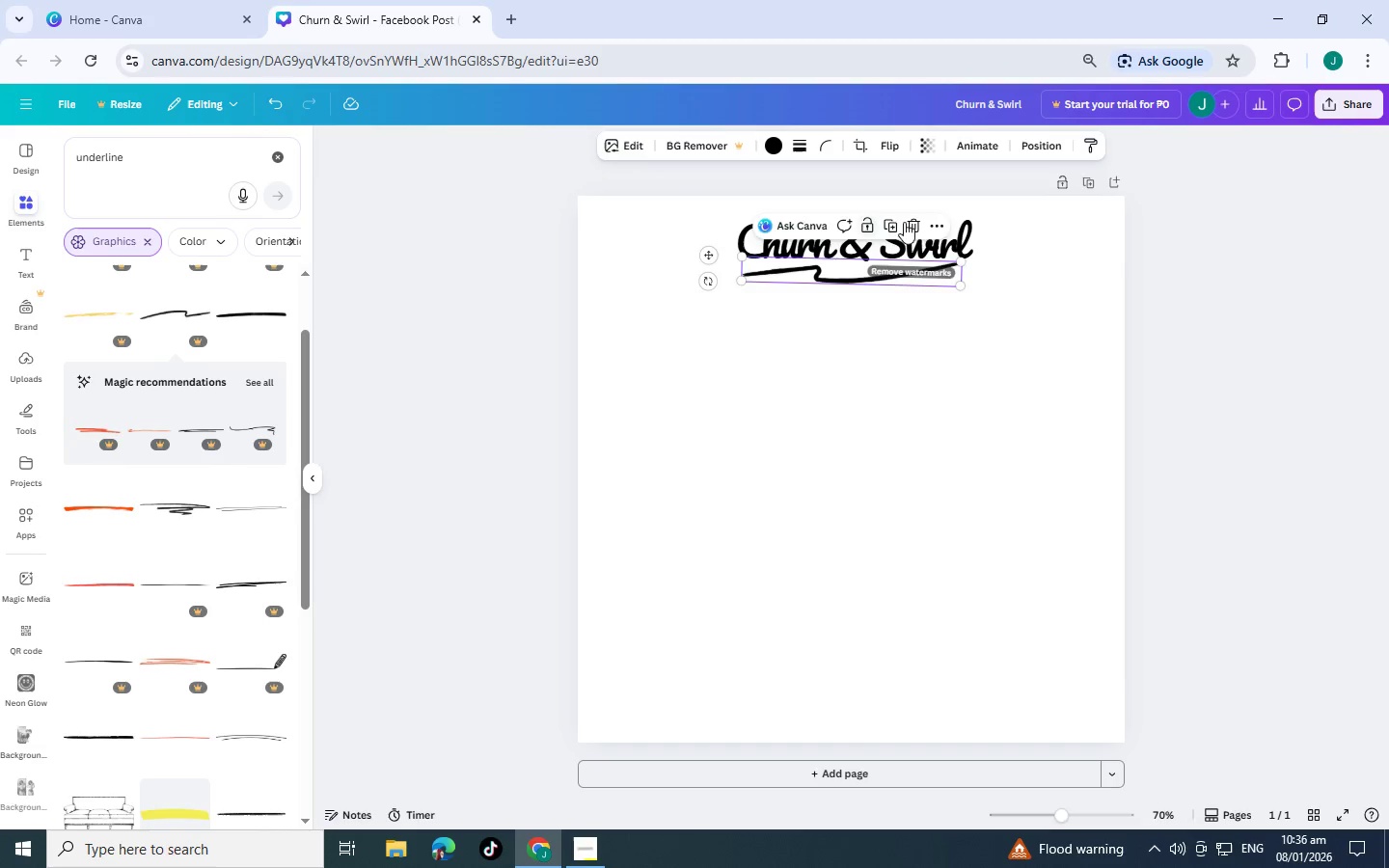 
left_click([905, 222])
 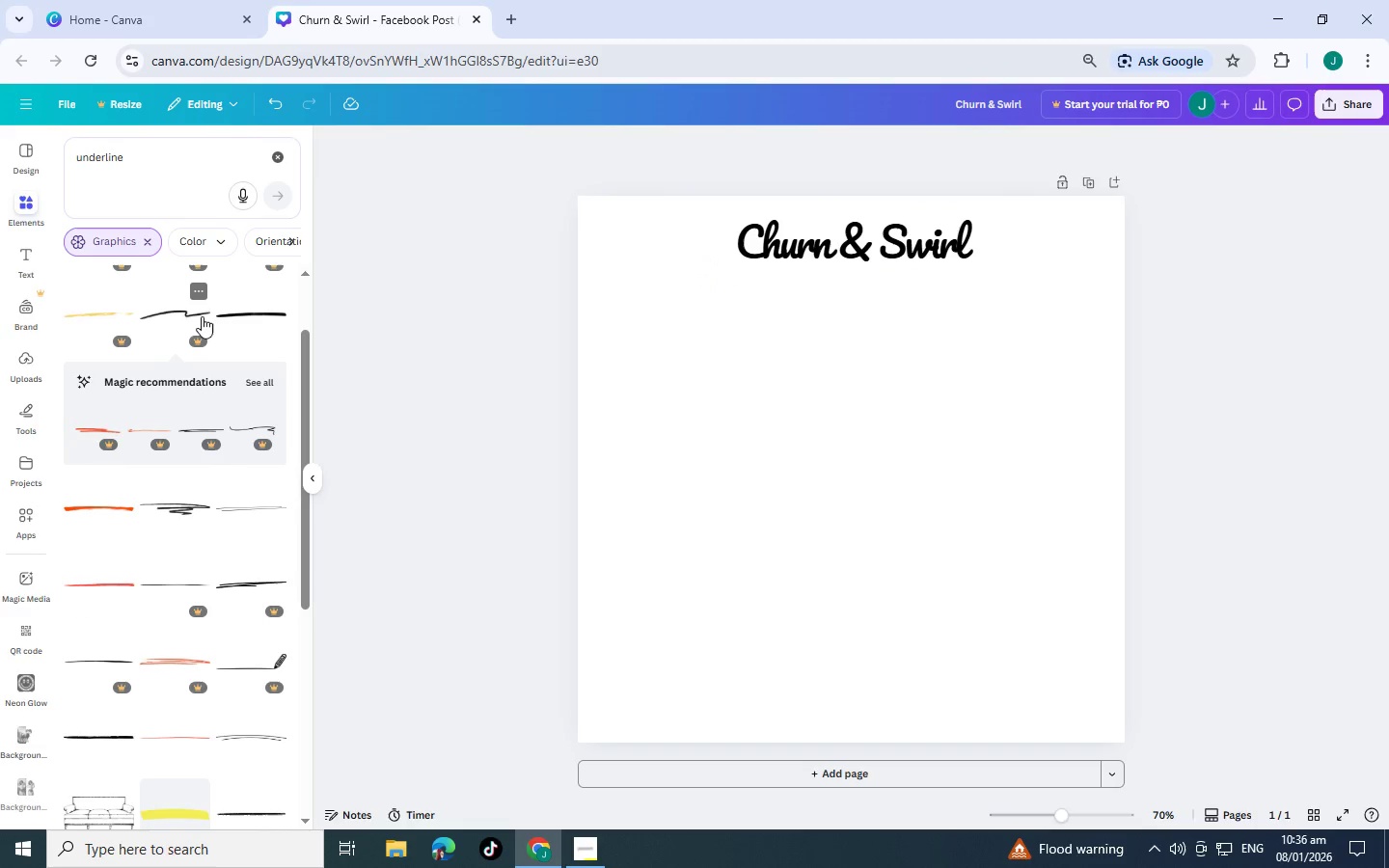 
scroll: coordinate [203, 315], scroll_direction: up, amount: 1.0
 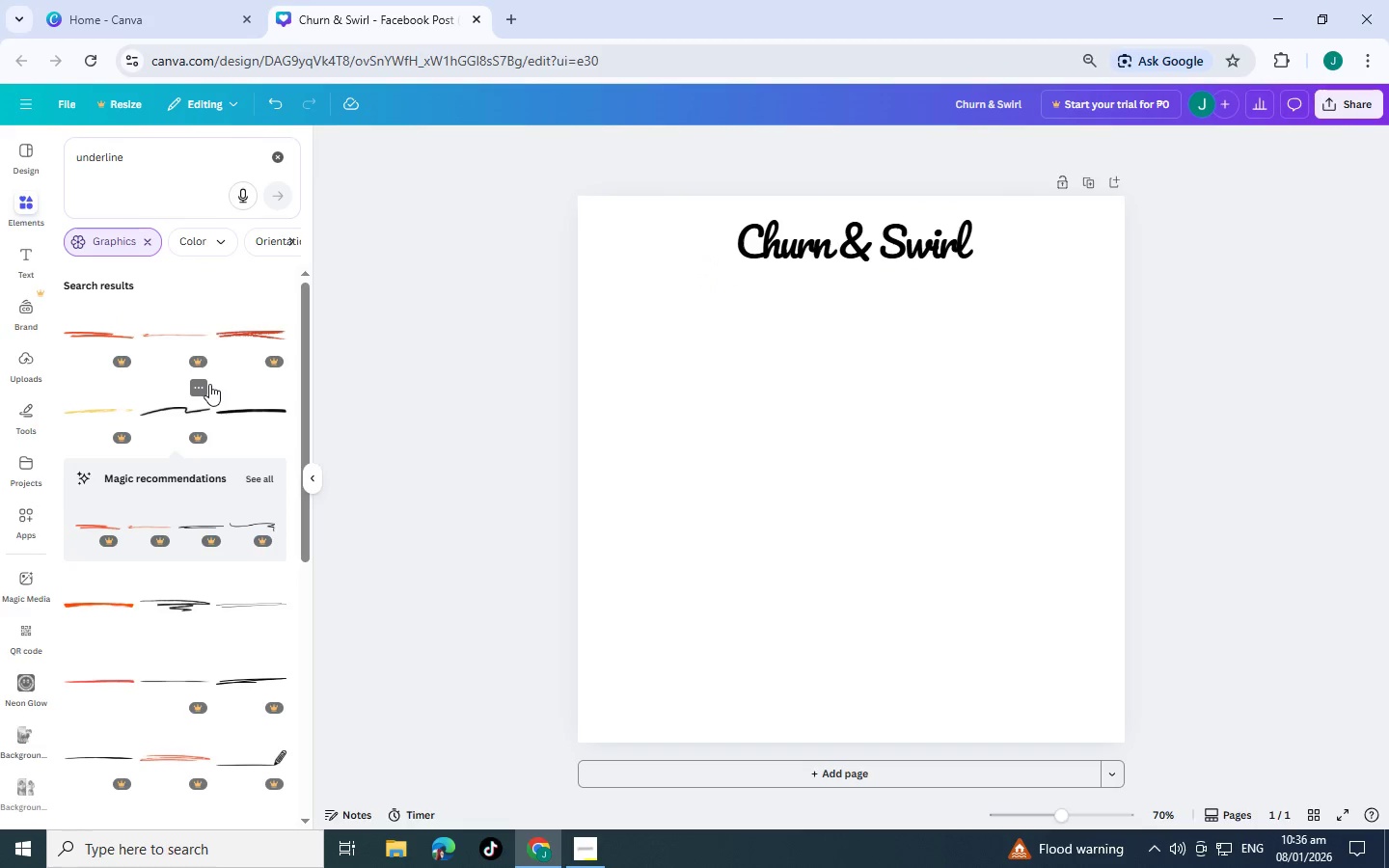 
left_click([192, 387])
 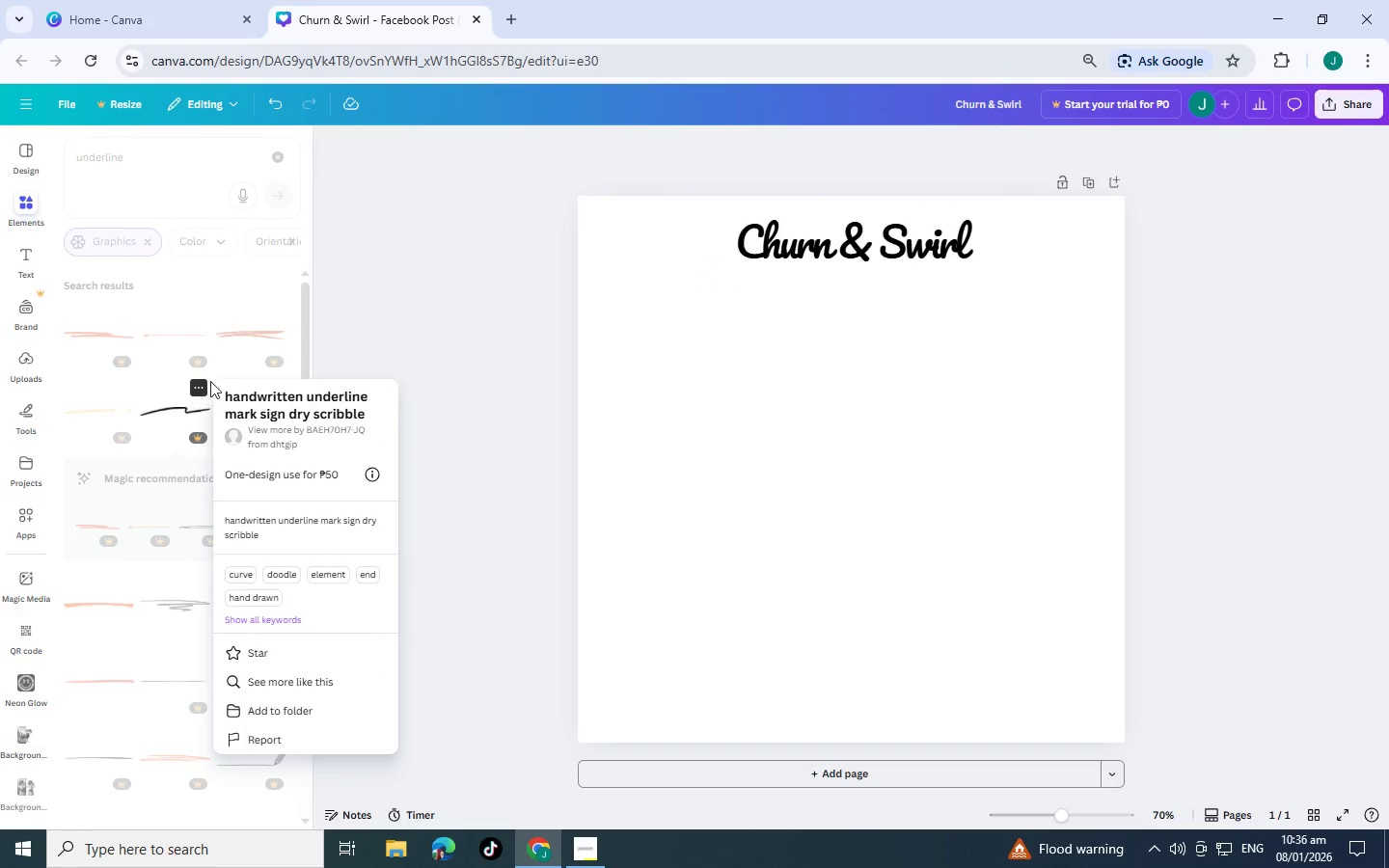 
left_click([384, 364])
 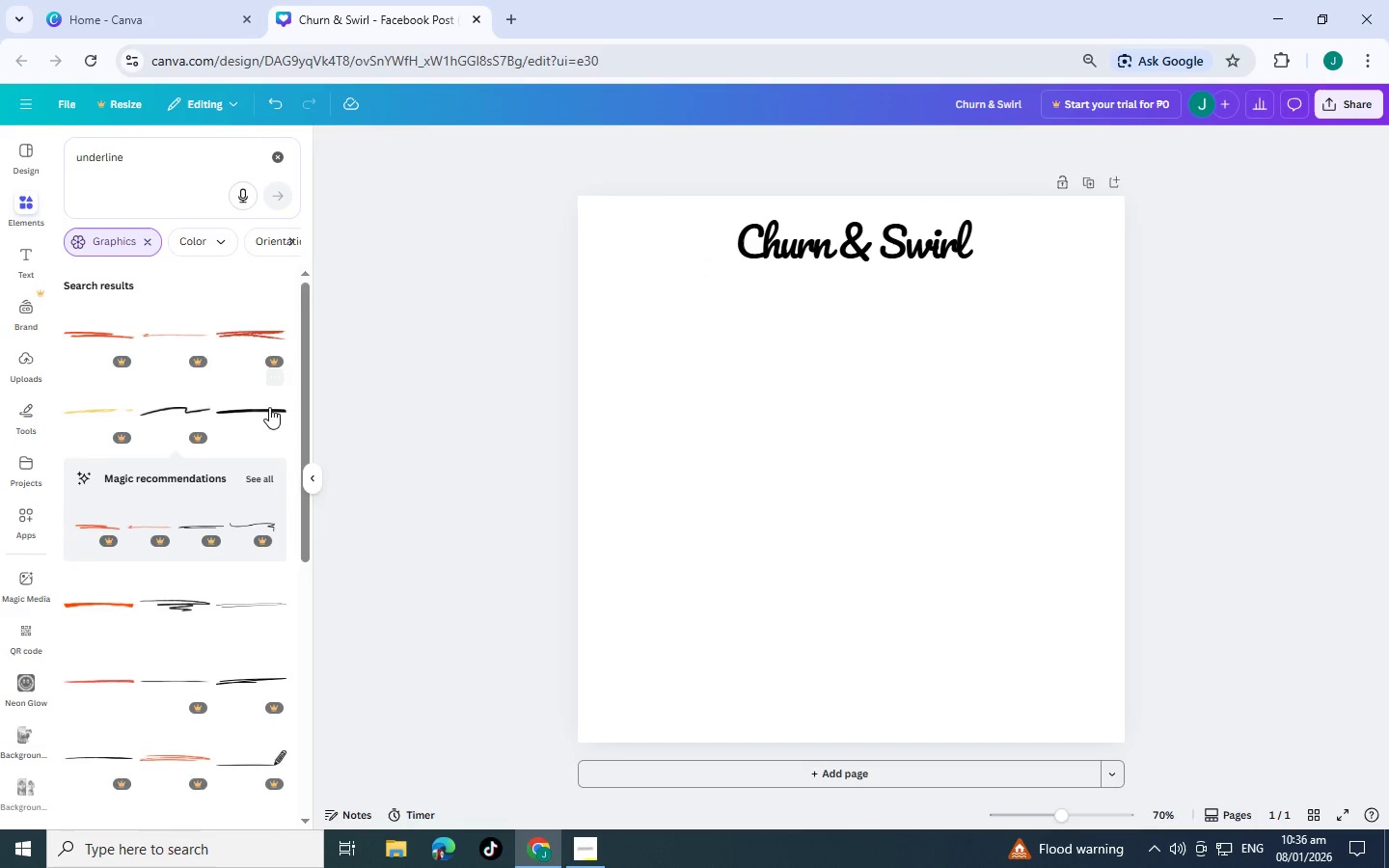 
scroll: coordinate [174, 541], scroll_direction: down, amount: 7.0